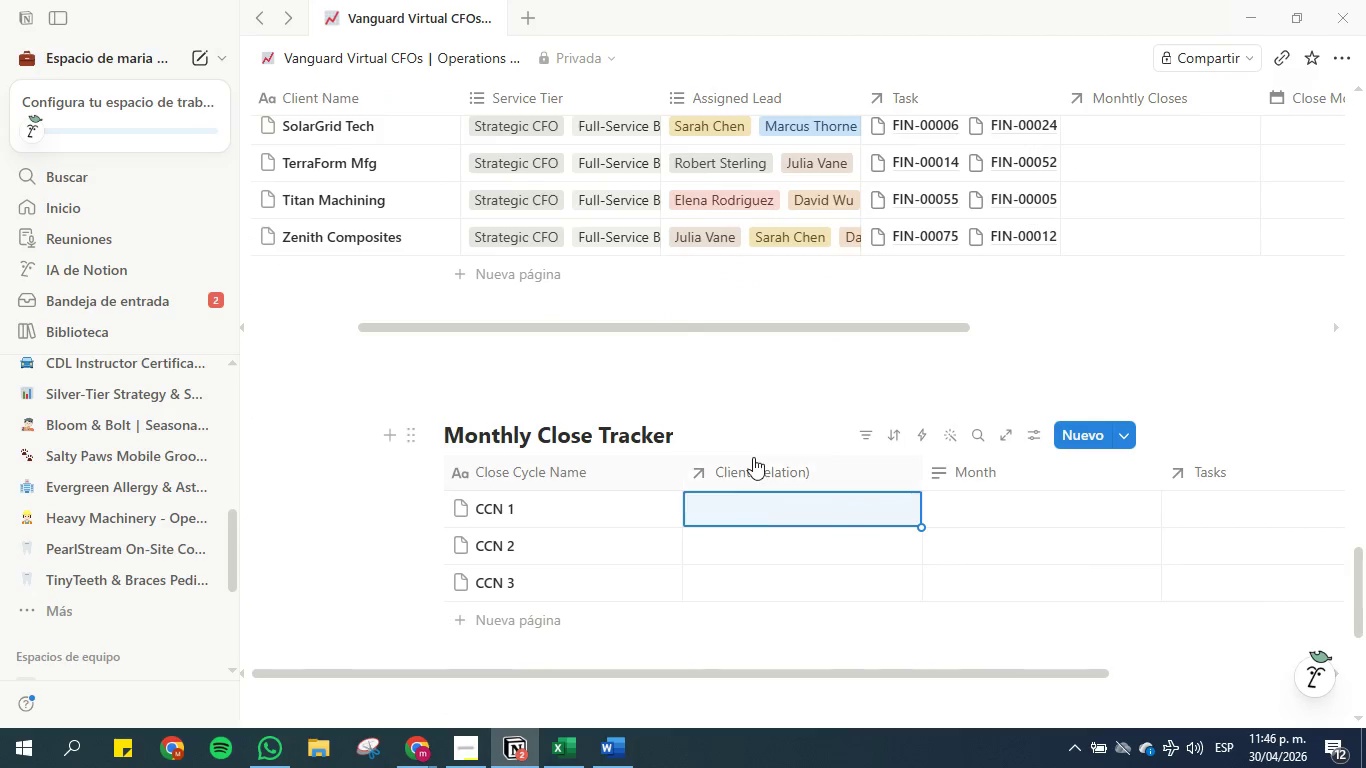 
left_click([753, 456])
 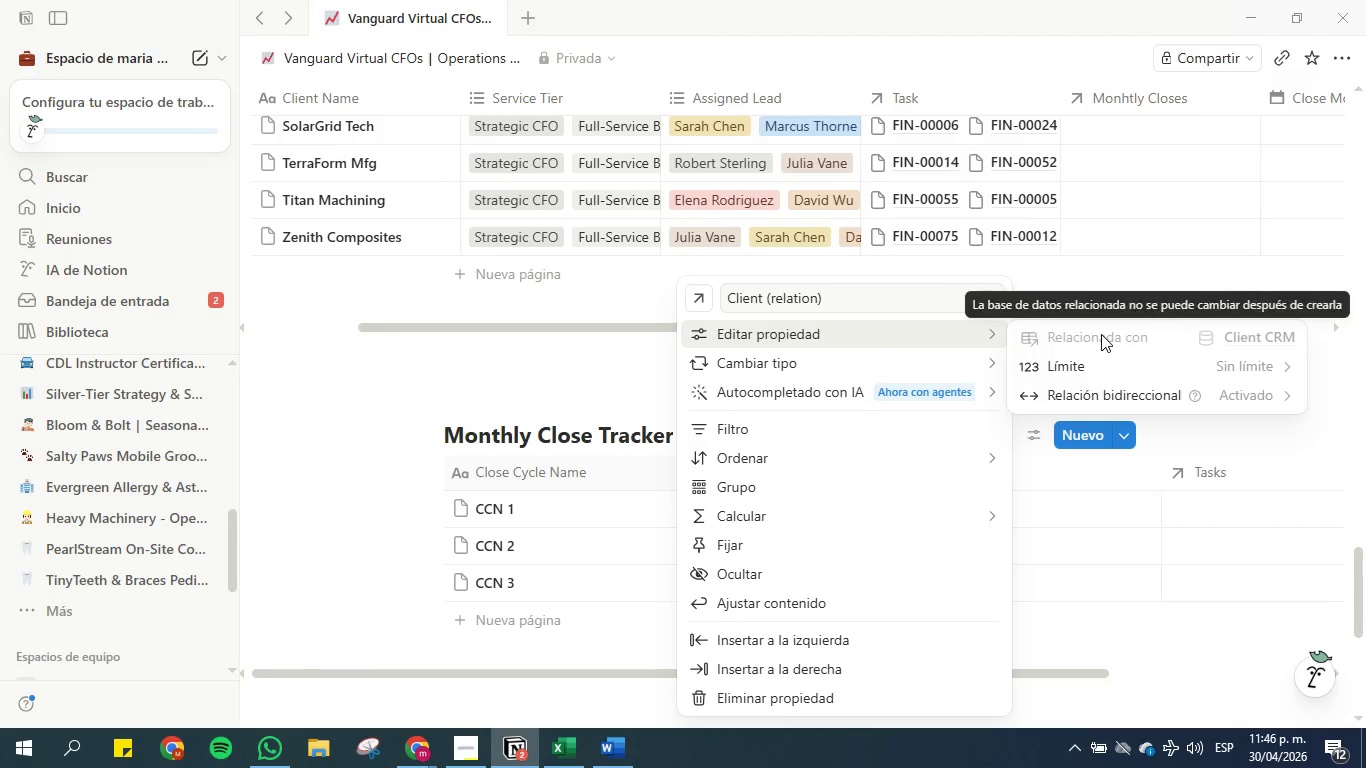 
left_click([1101, 334])
 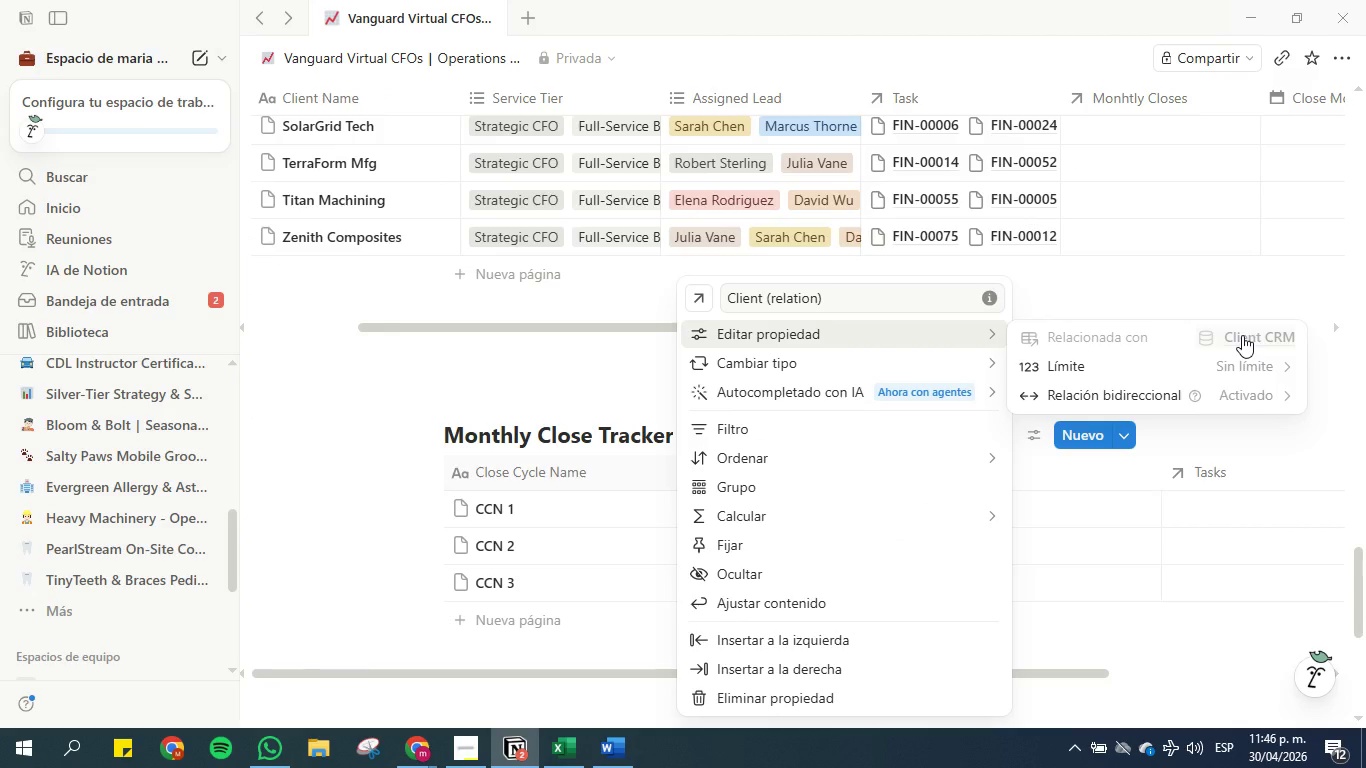 
left_click([1242, 335])
 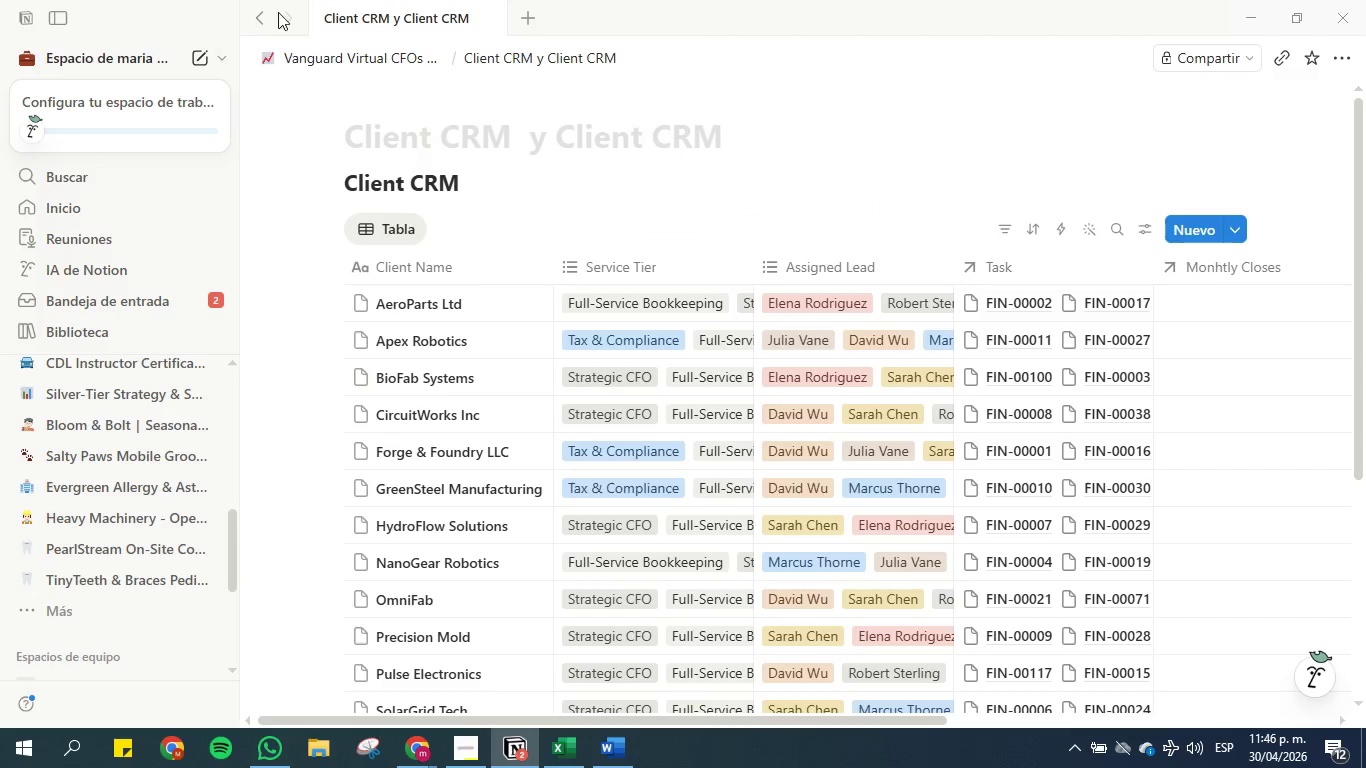 
left_click([265, 21])
 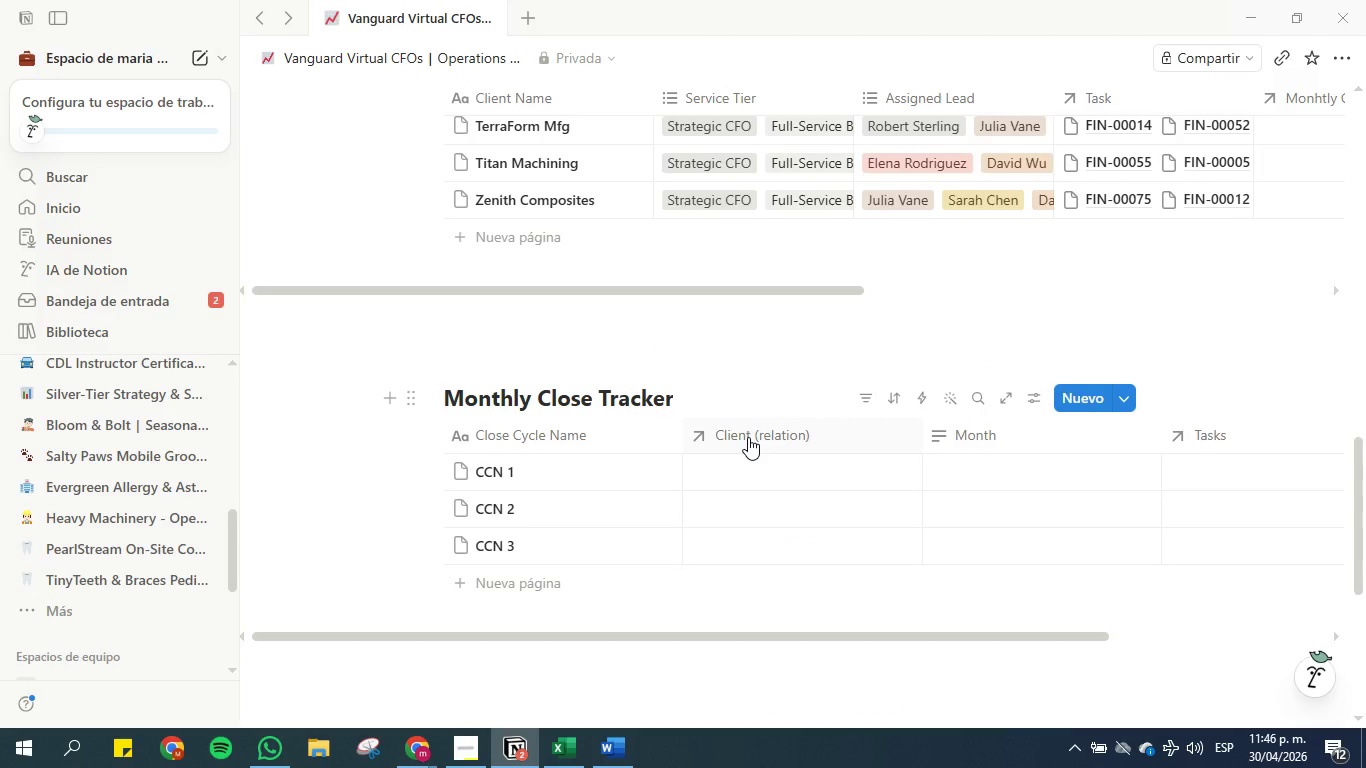 
wait(6.48)
 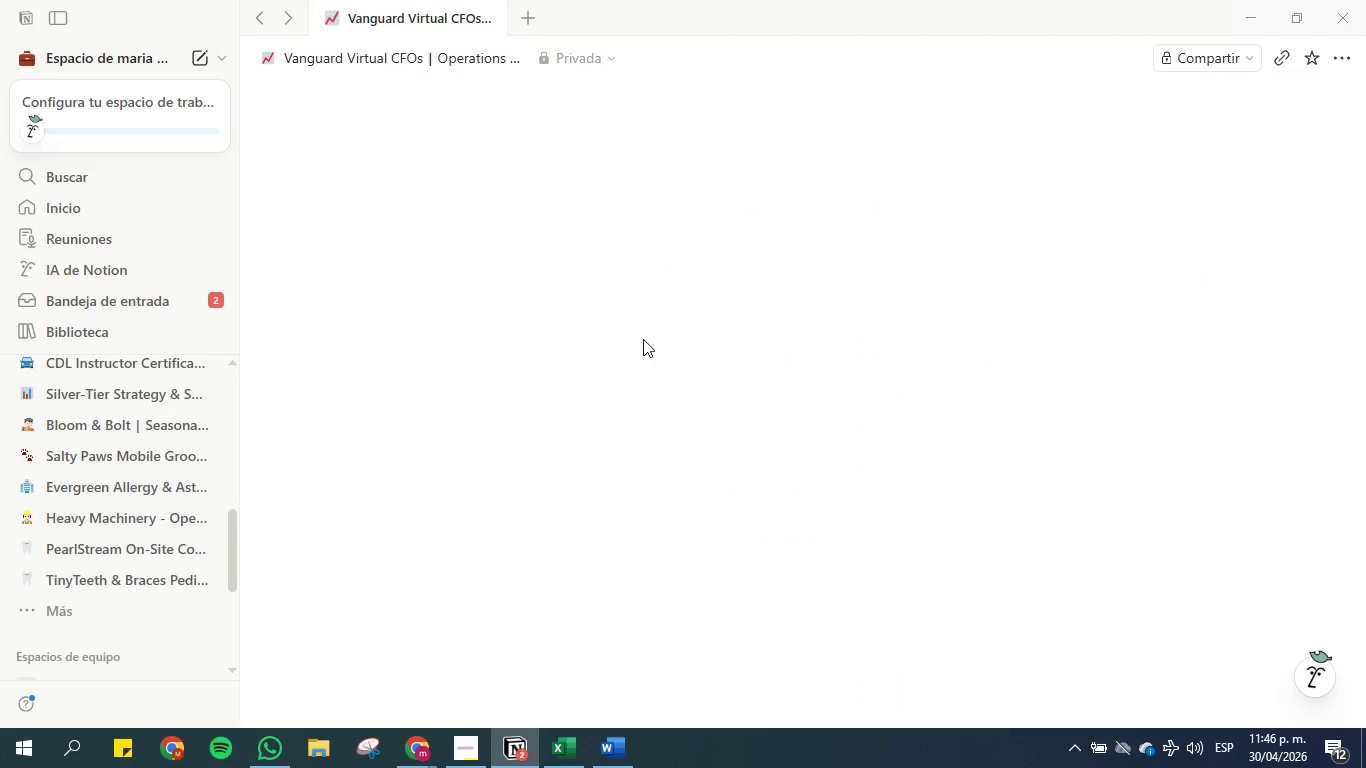 
left_click_drag(start_coordinate=[692, 285], to_coordinate=[739, 295])
 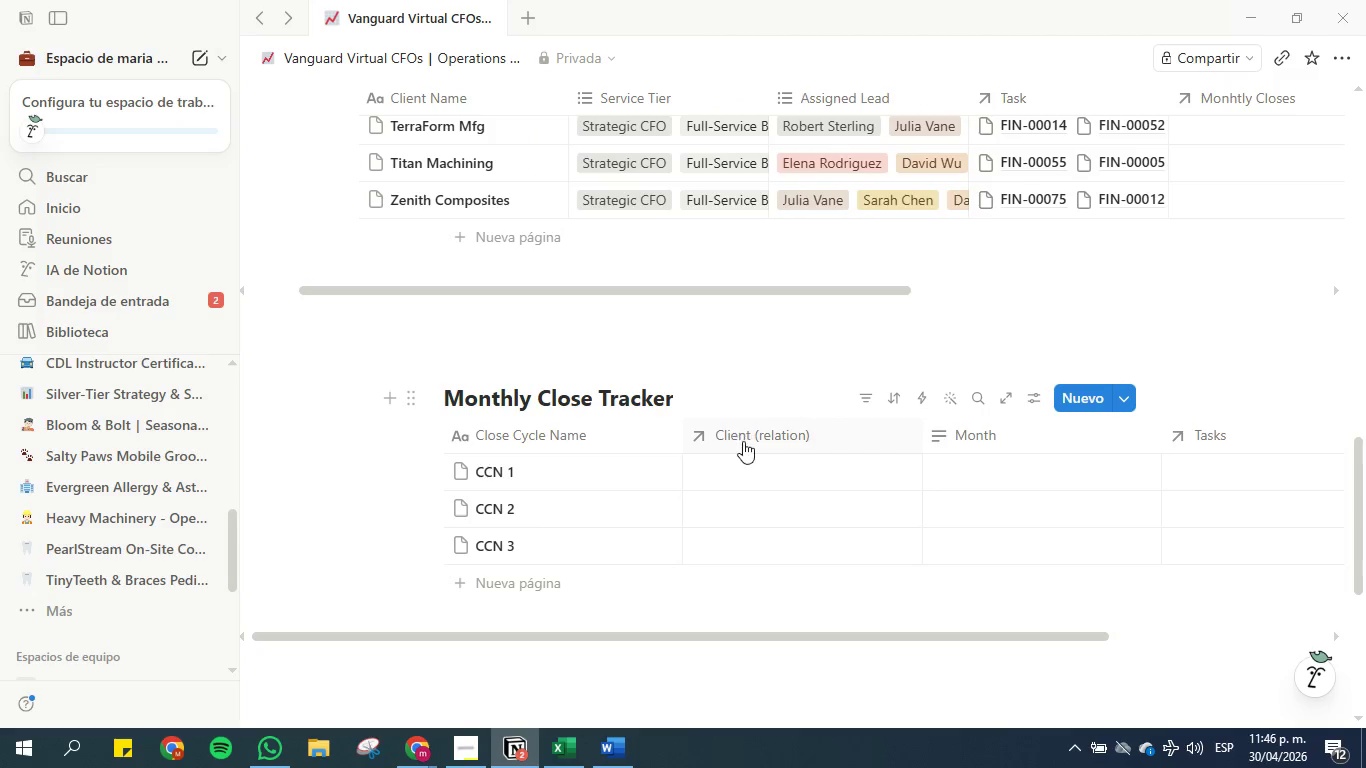 
left_click([743, 441])
 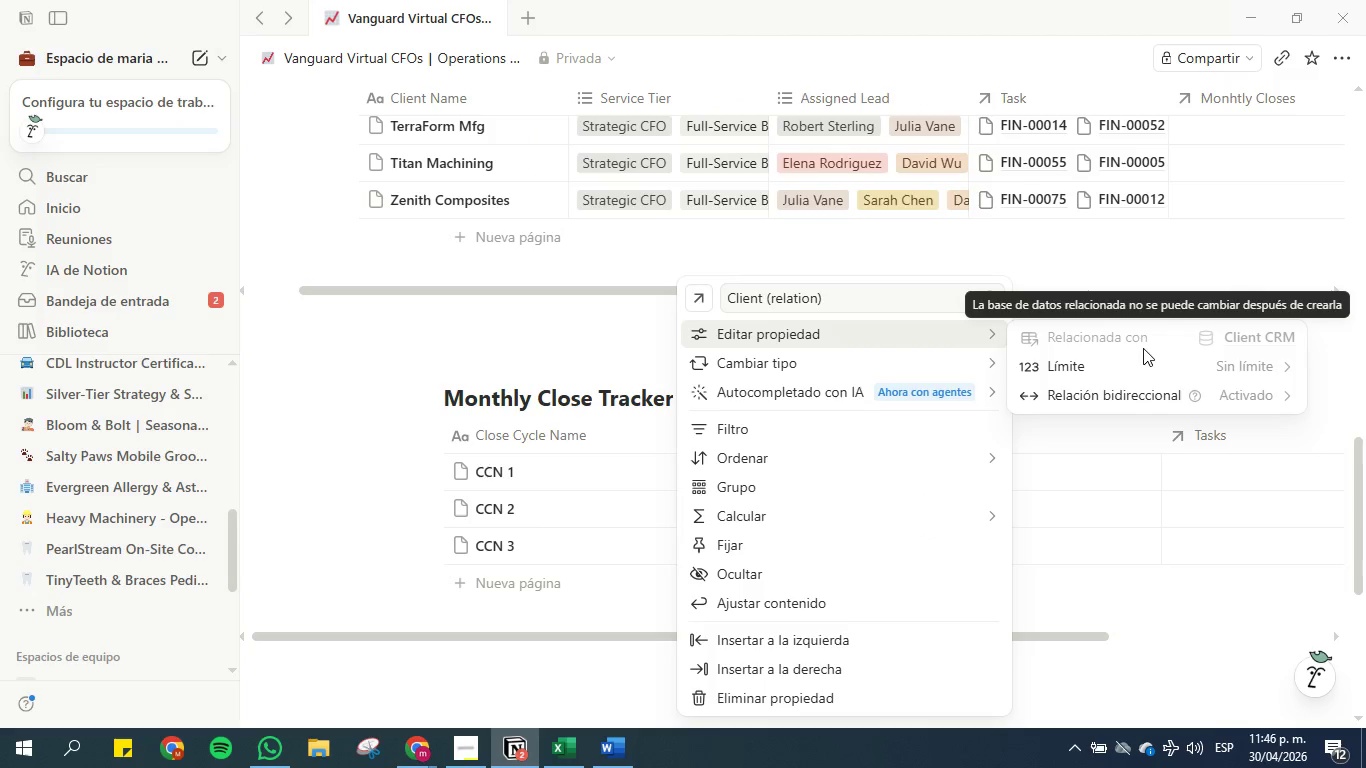 
wait(5.83)
 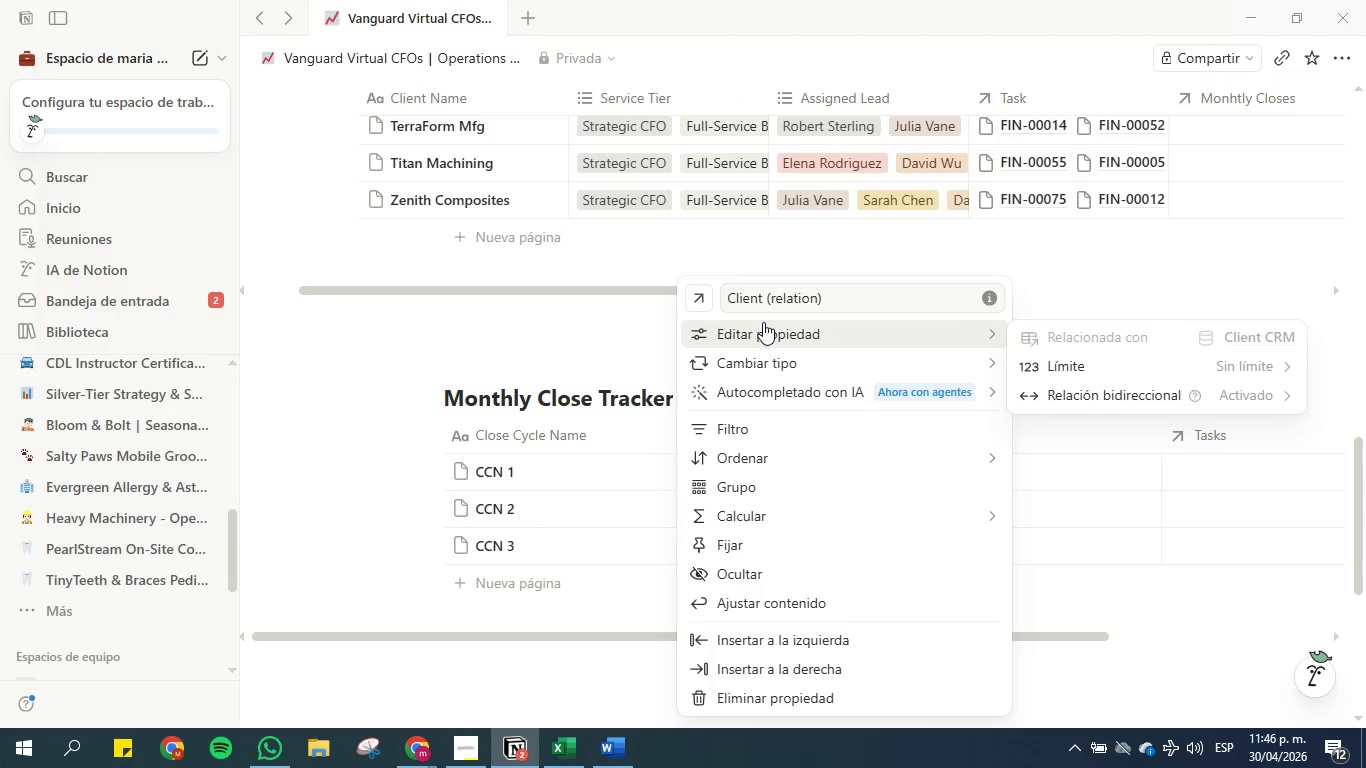 
left_click([1217, 334])
 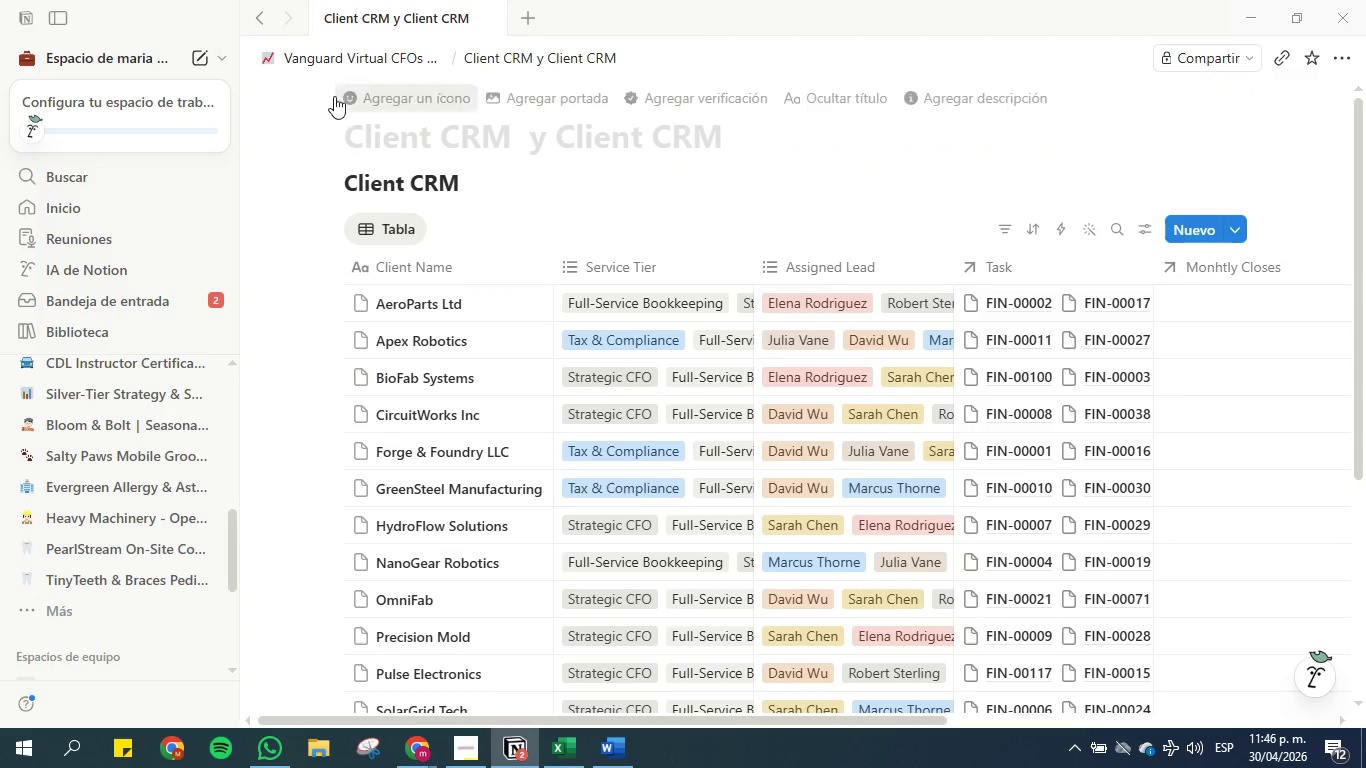 
left_click([261, 17])
 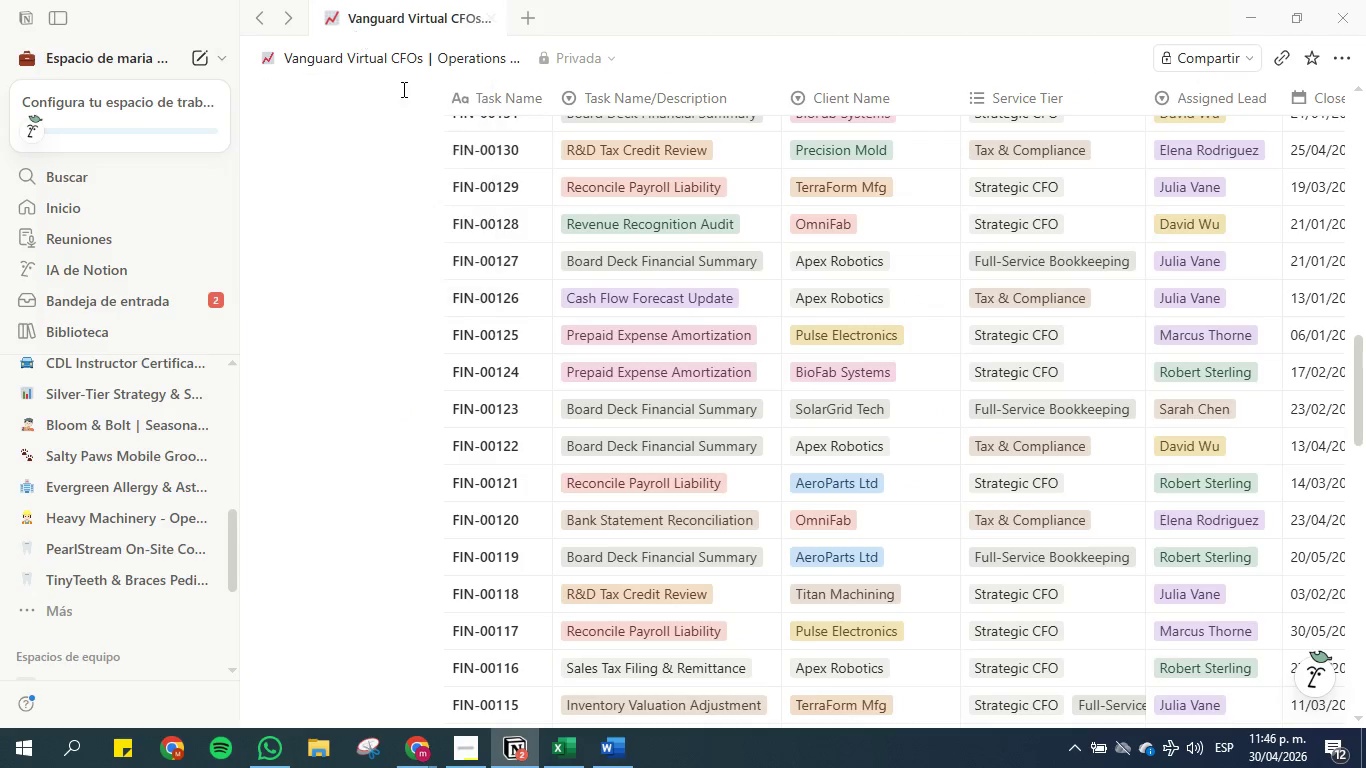 
left_click([265, 19])
 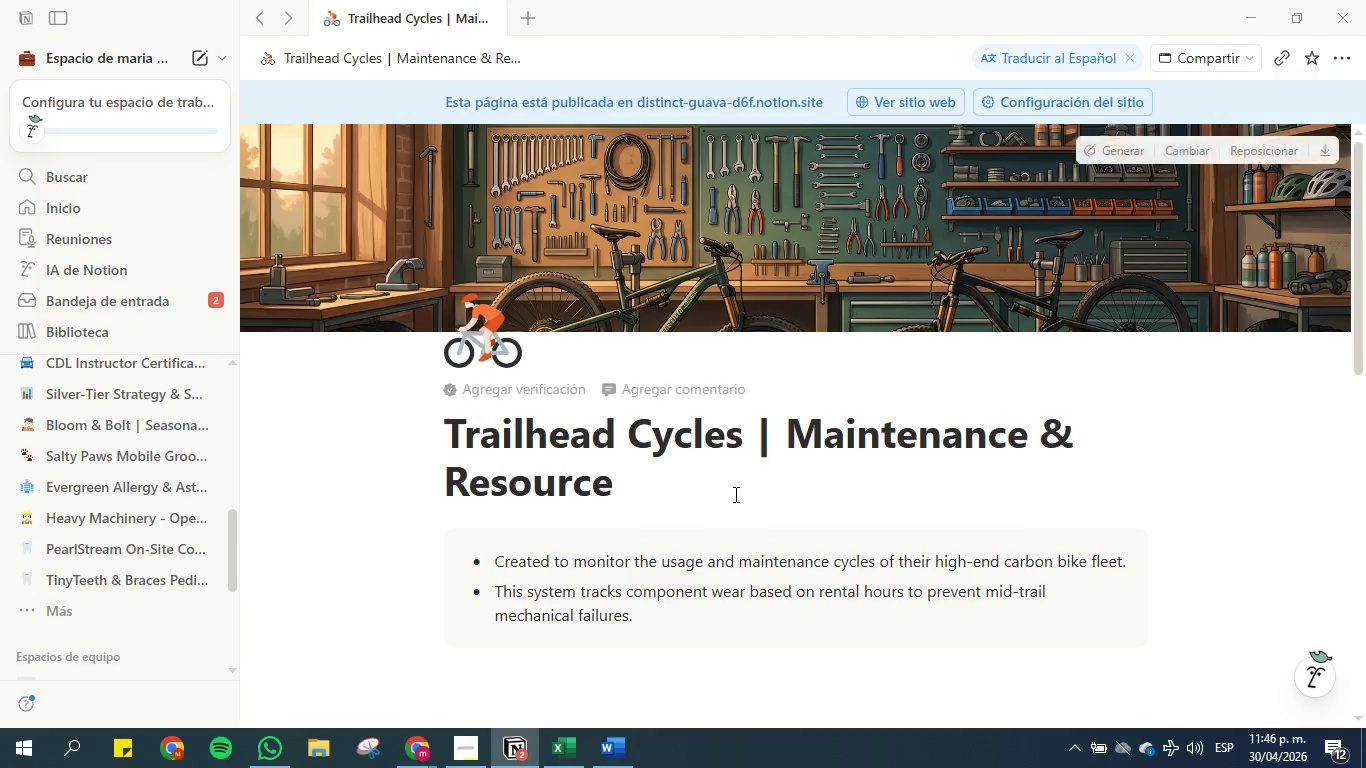 
scroll: coordinate [763, 494], scroll_direction: down, amount: 20.0
 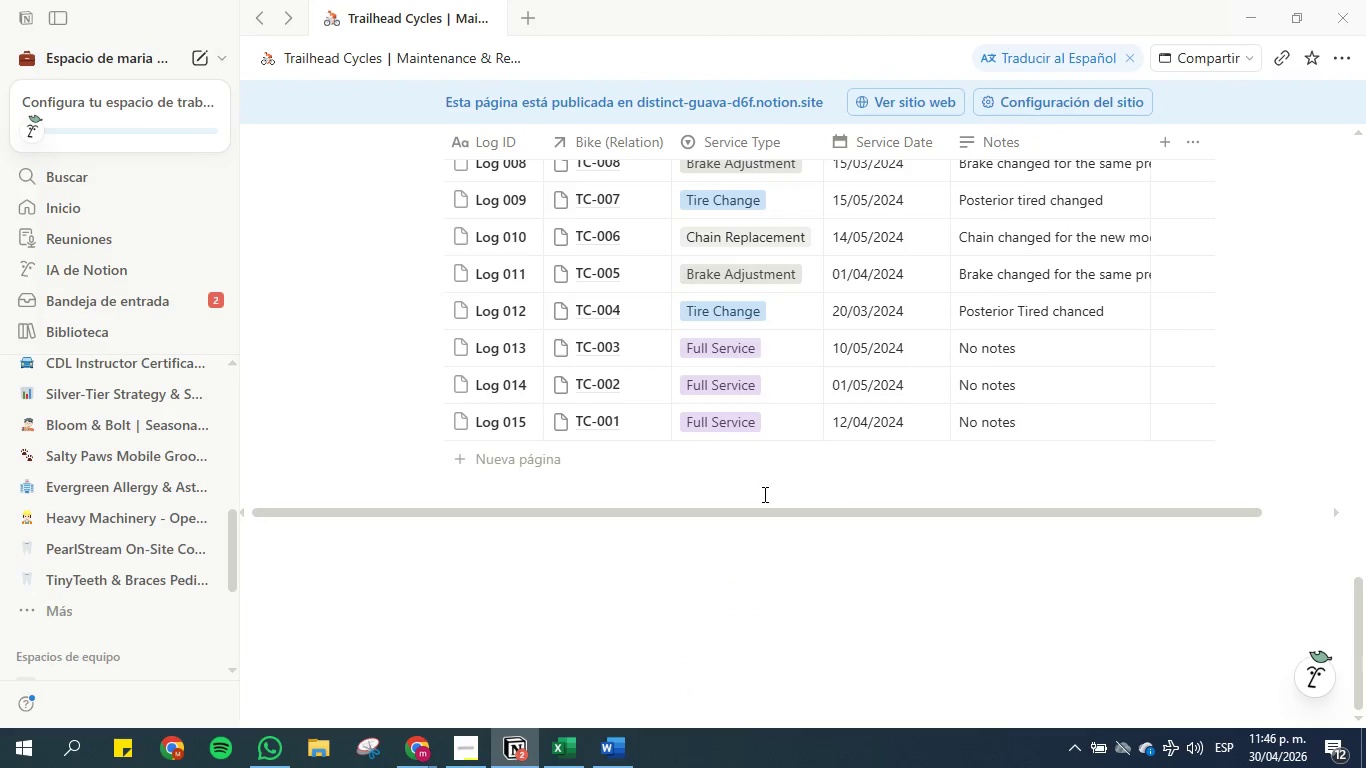 
scroll: coordinate [96, 429], scroll_direction: up, amount: 23.0
 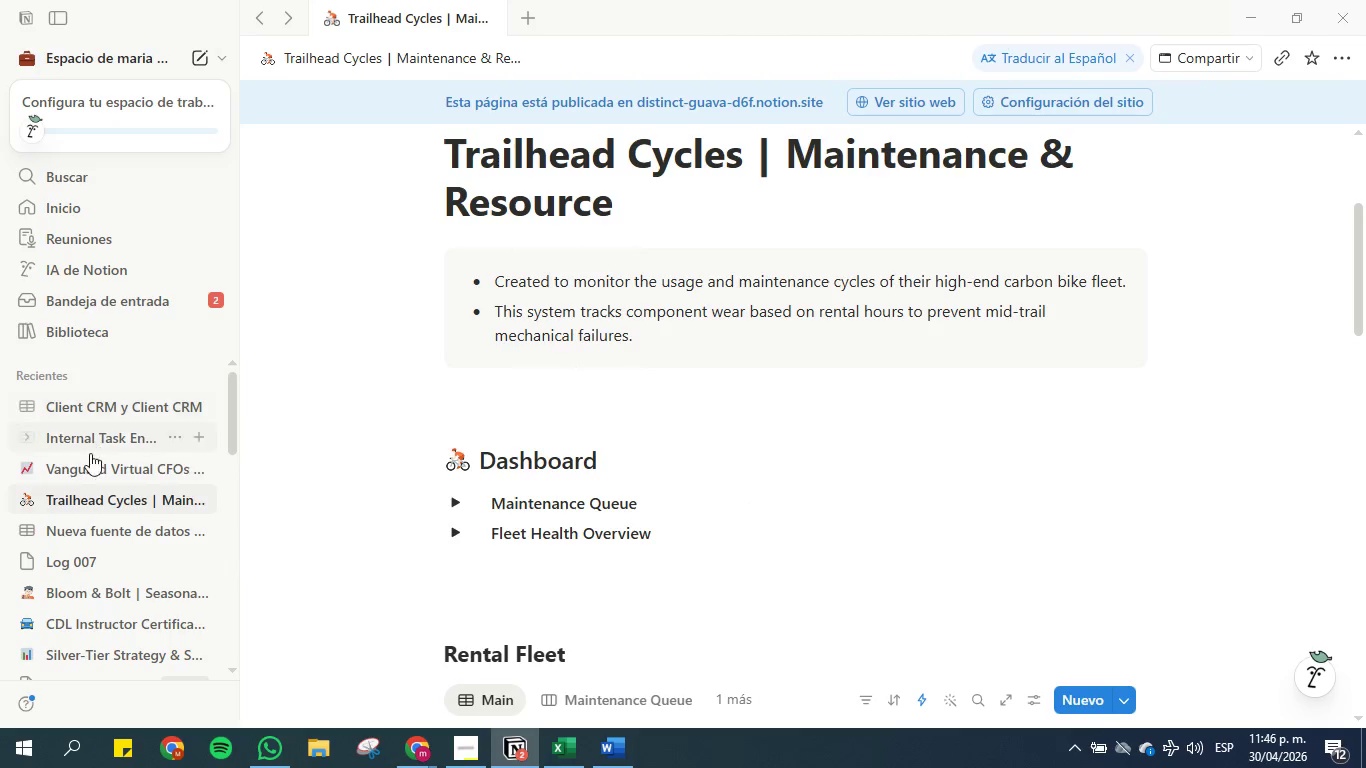 
left_click([87, 466])
 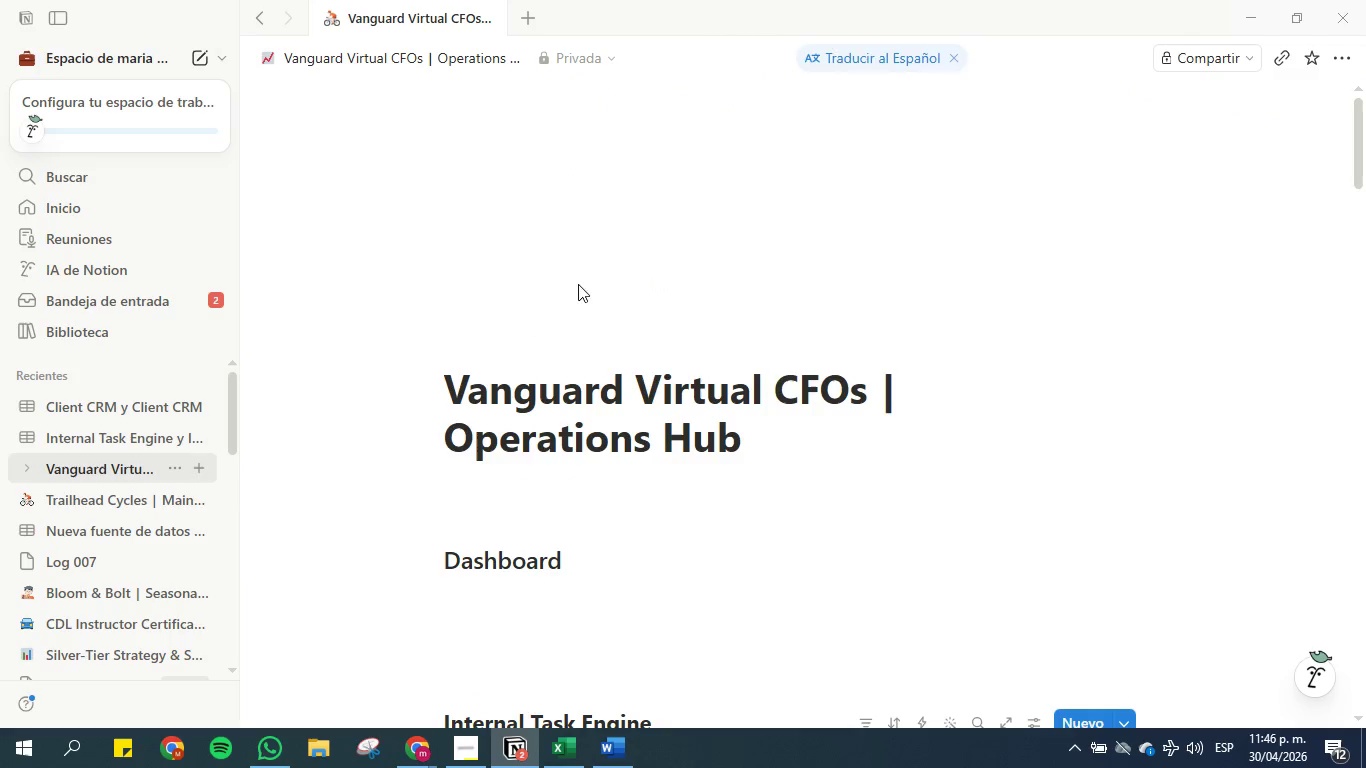 
scroll: coordinate [624, 501], scroll_direction: down, amount: 34.0
 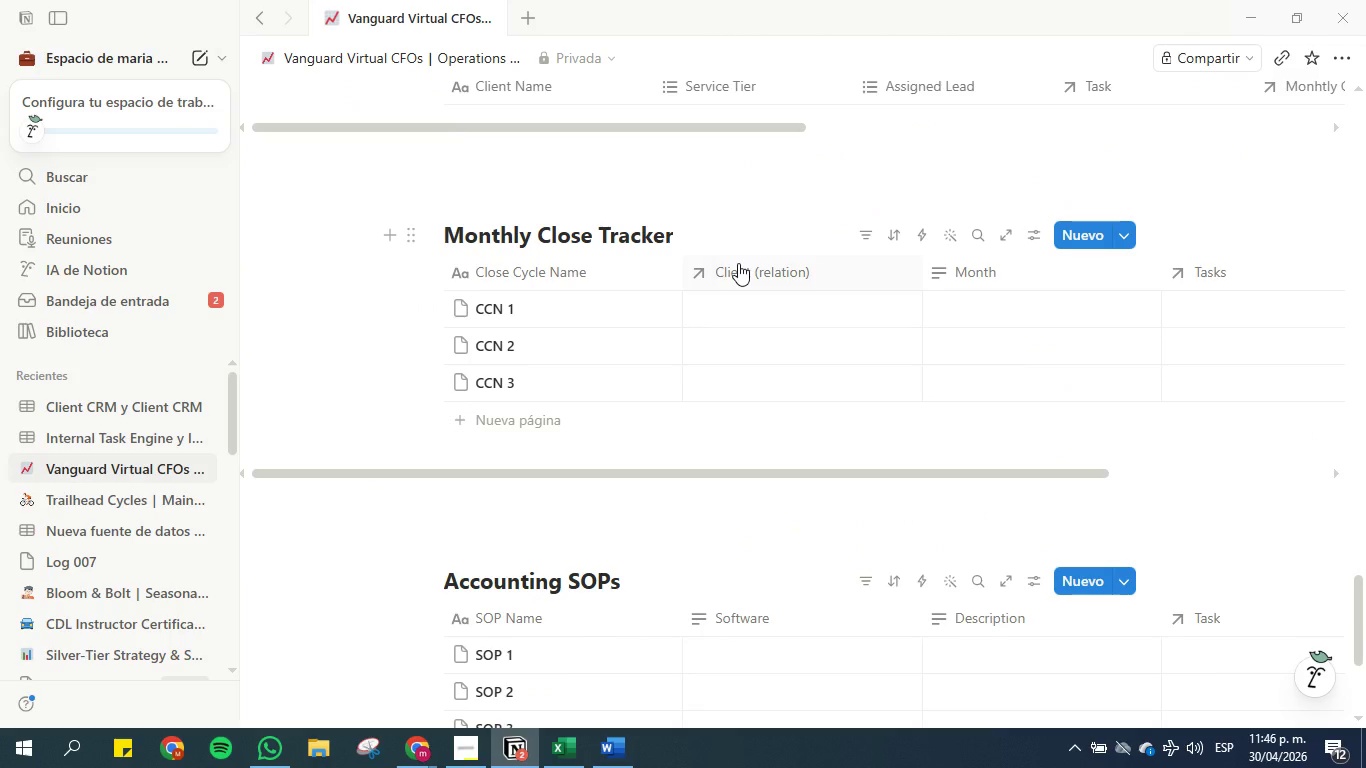 
left_click([738, 263])
 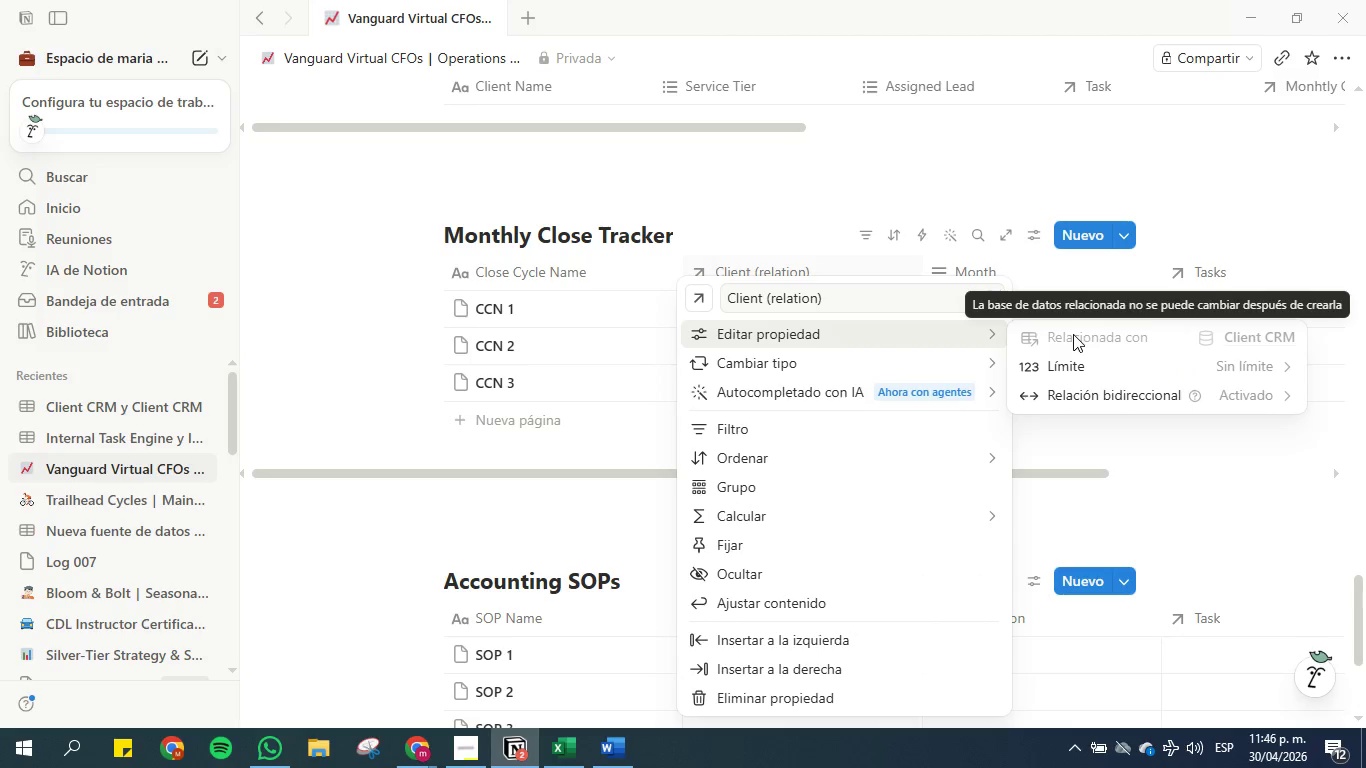 
wait(6.25)
 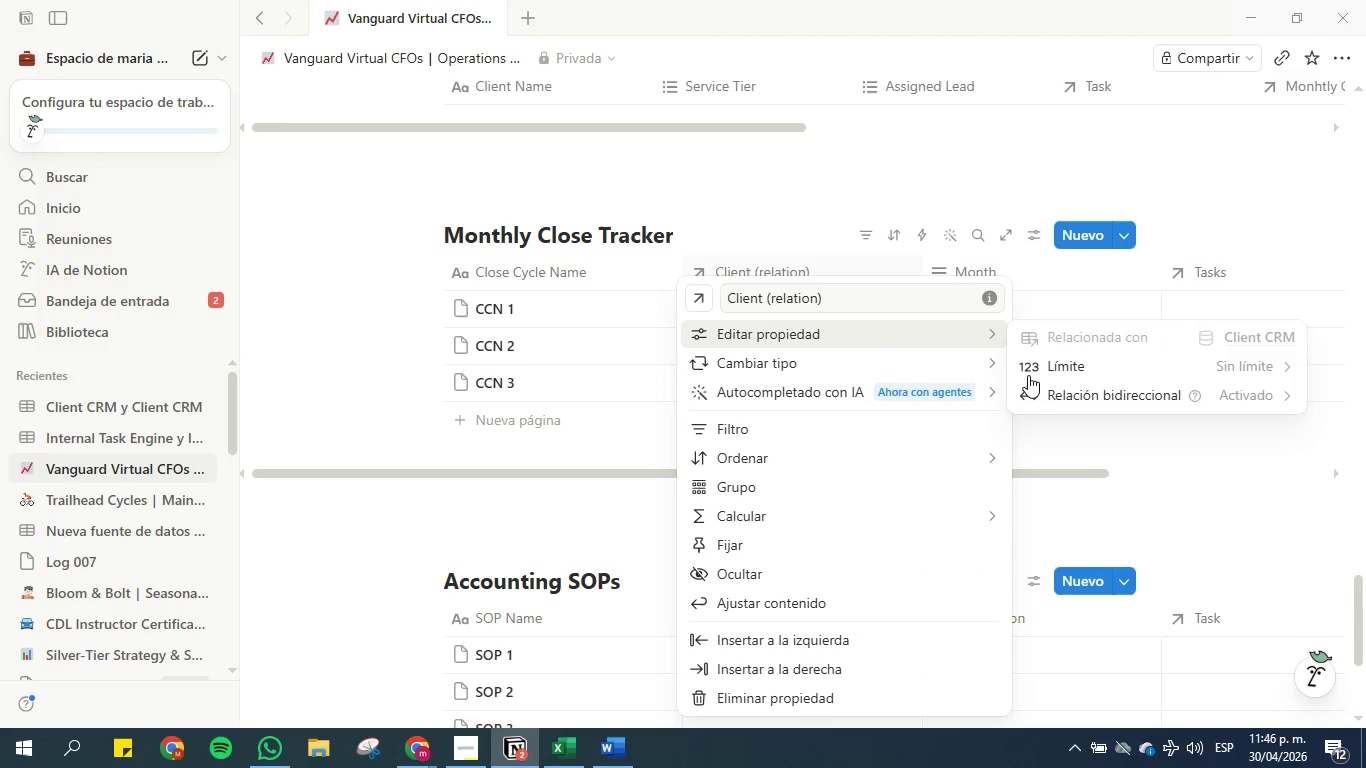 
left_click([1073, 334])
 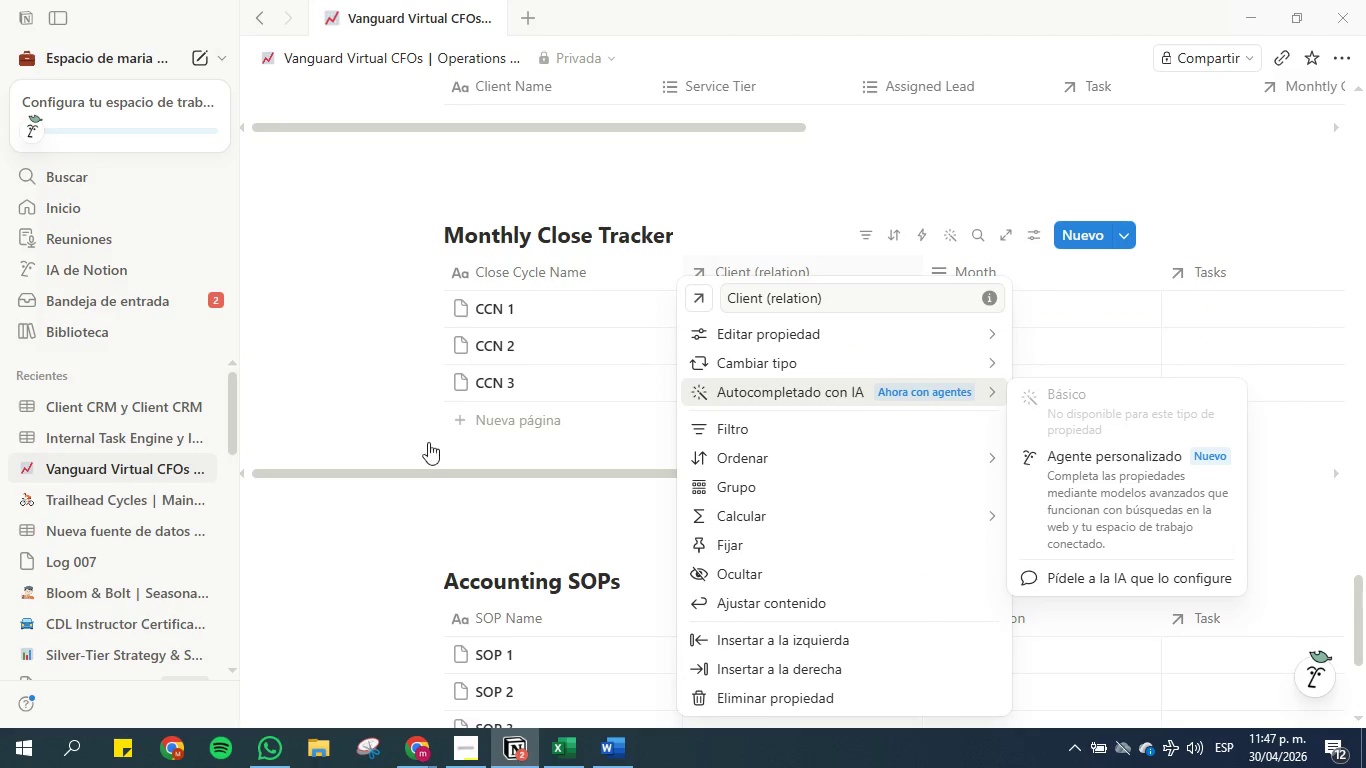 
left_click([424, 492])
 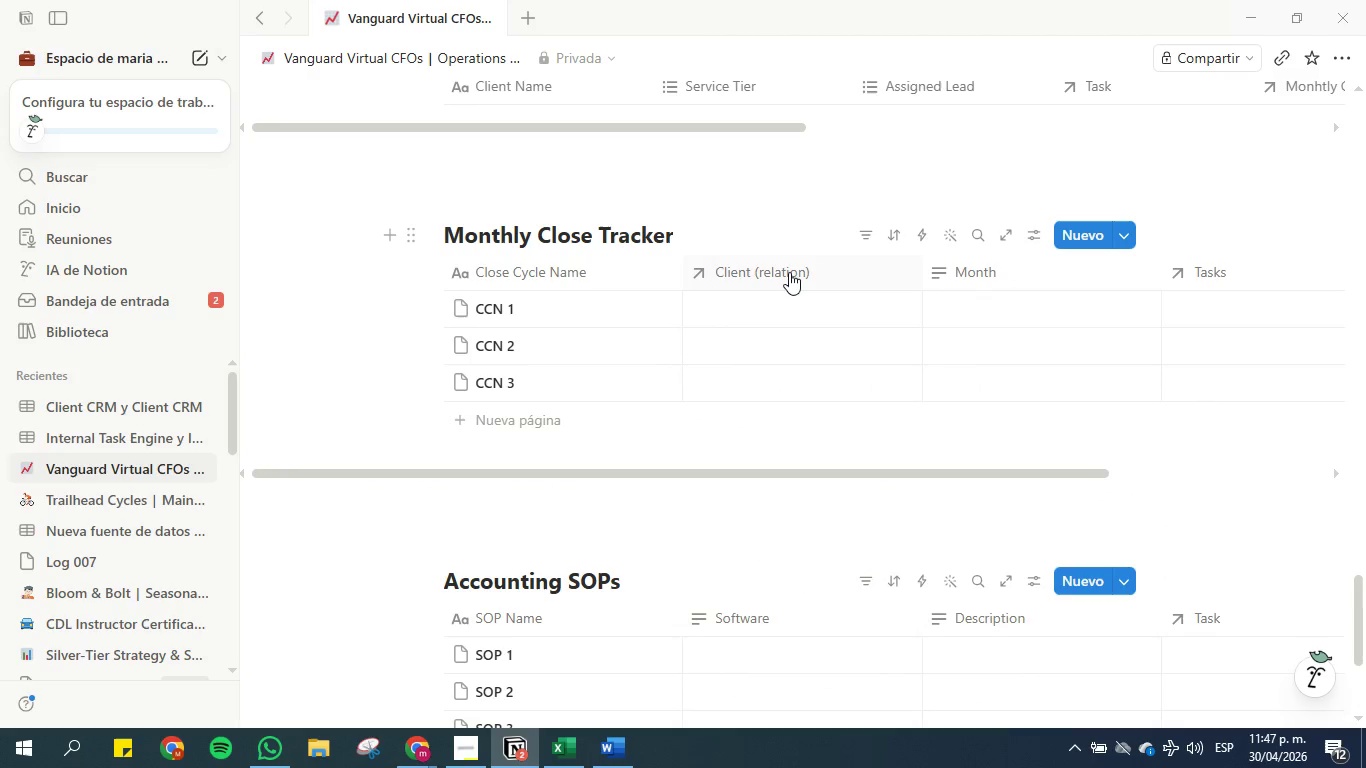 
wait(5.06)
 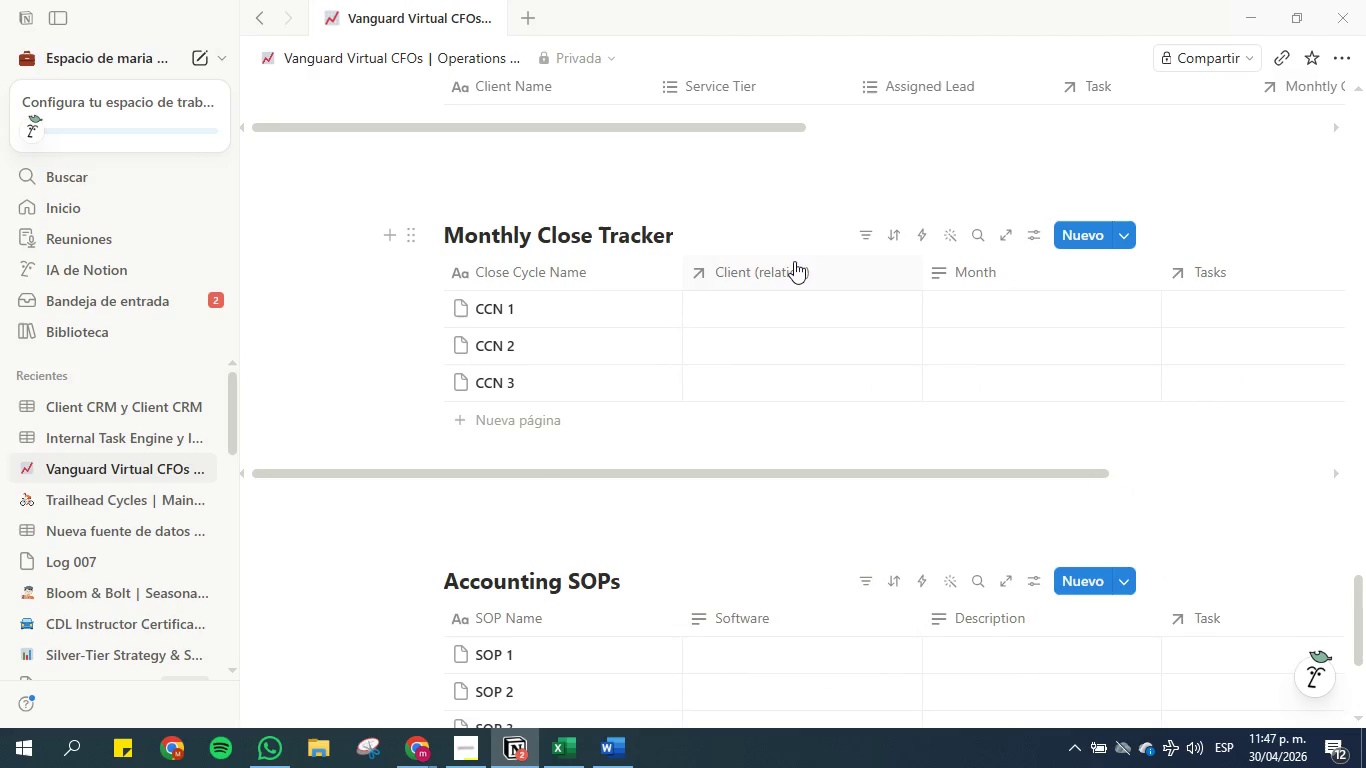 
left_click_drag(start_coordinate=[828, 467], to_coordinate=[1164, 466])
 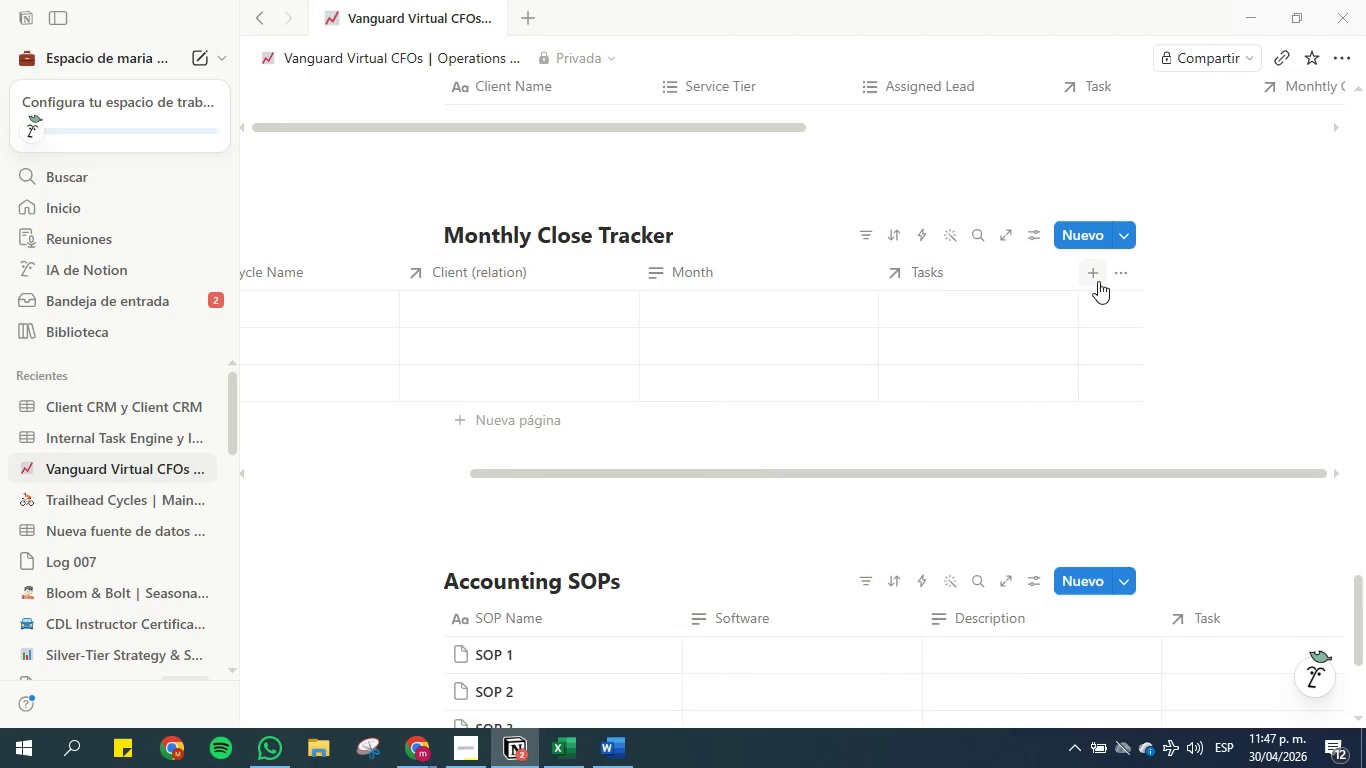 
left_click([1094, 273])
 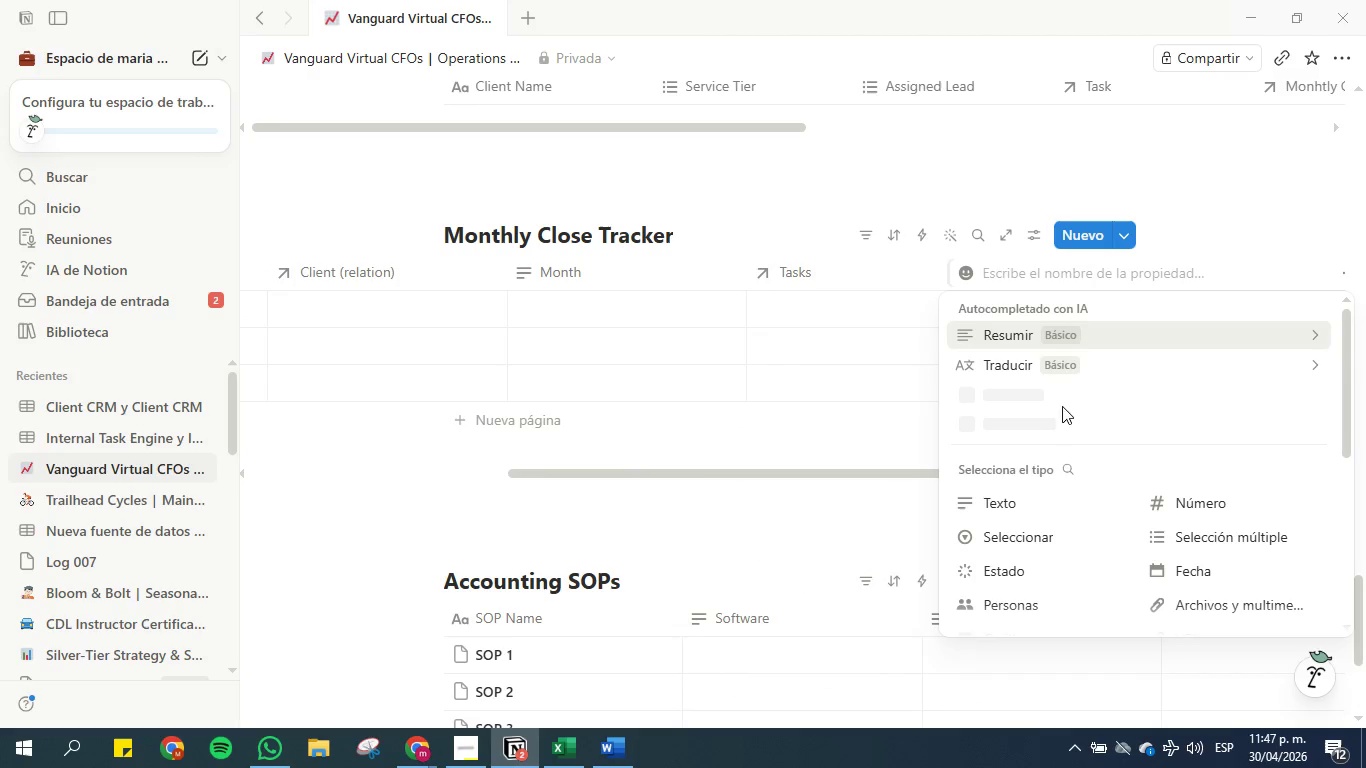 
scroll: coordinate [1113, 548], scroll_direction: down, amount: 3.0
 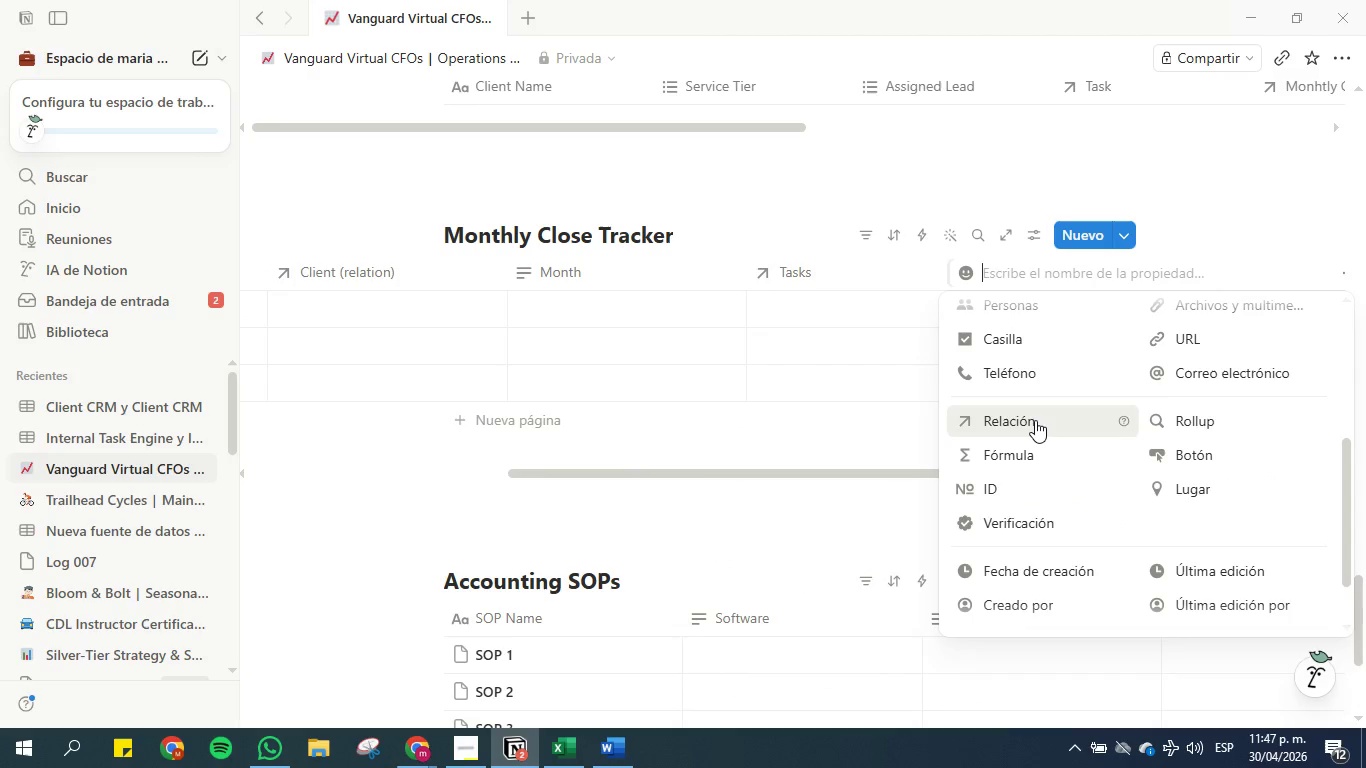 
left_click([1035, 420])
 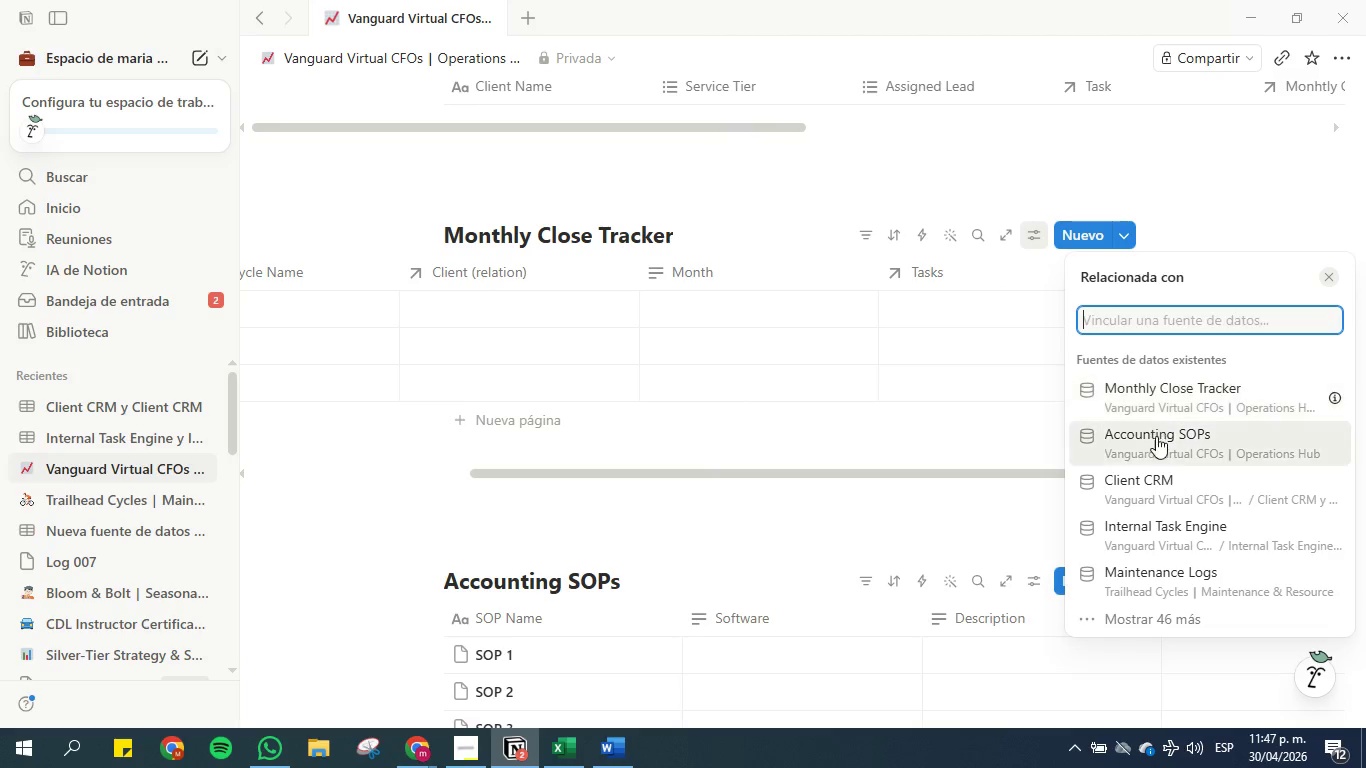 
left_click([1175, 485])
 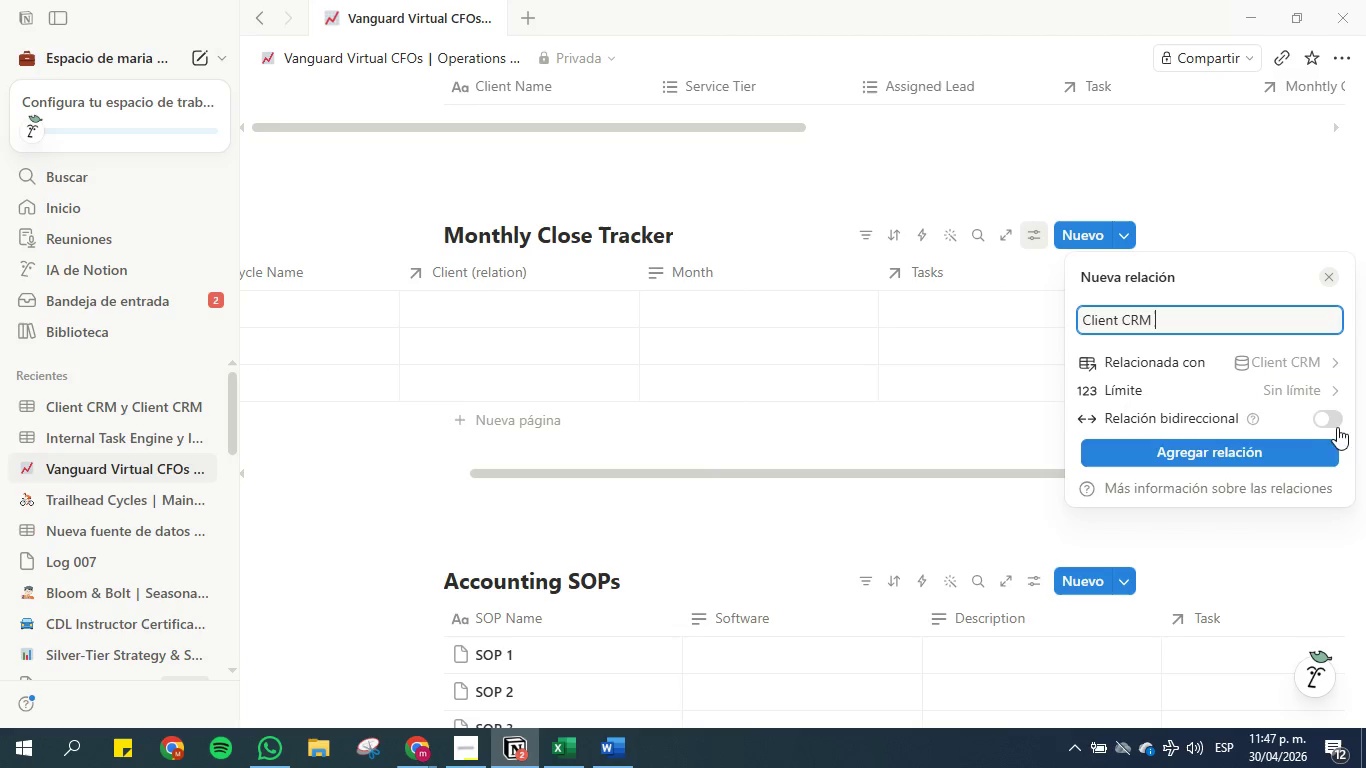 
left_click([1336, 414])
 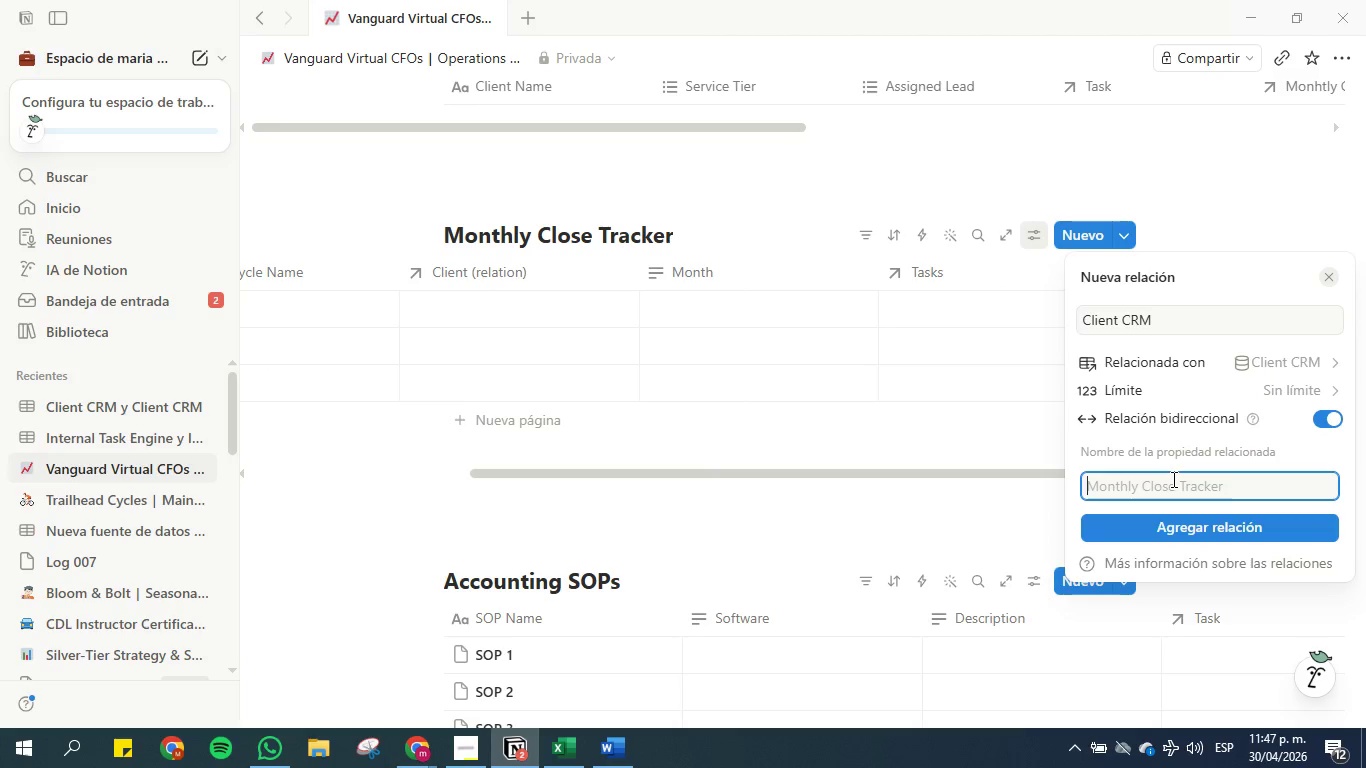 
type(MC)
 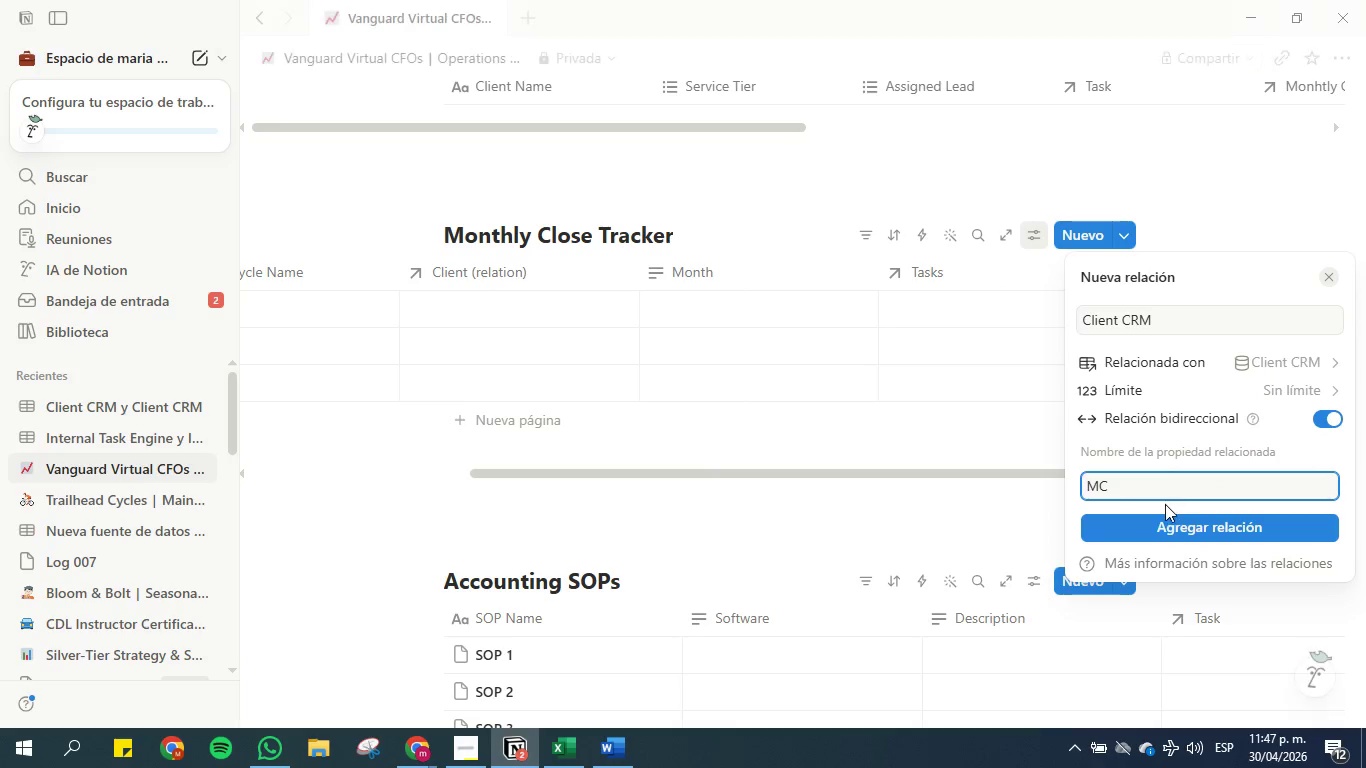 
left_click([1166, 519])
 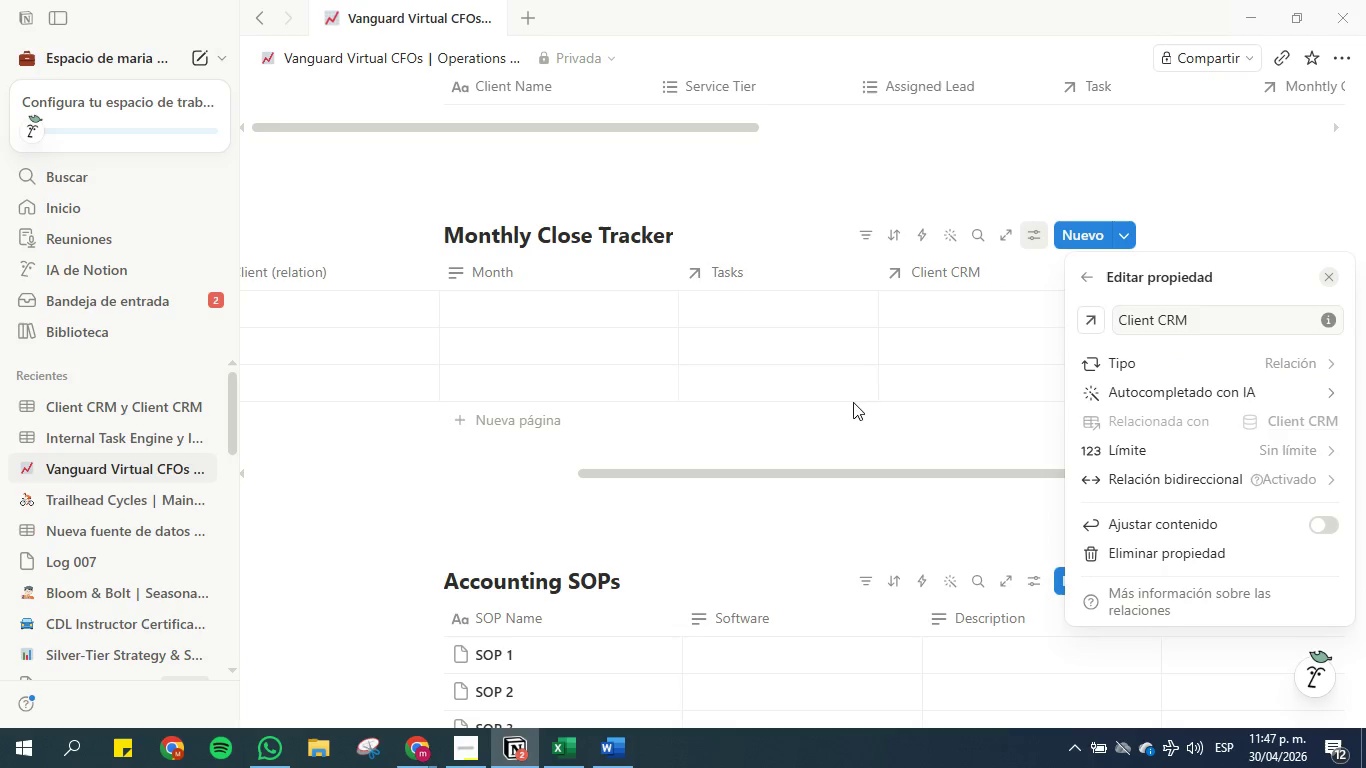 
left_click([848, 432])
 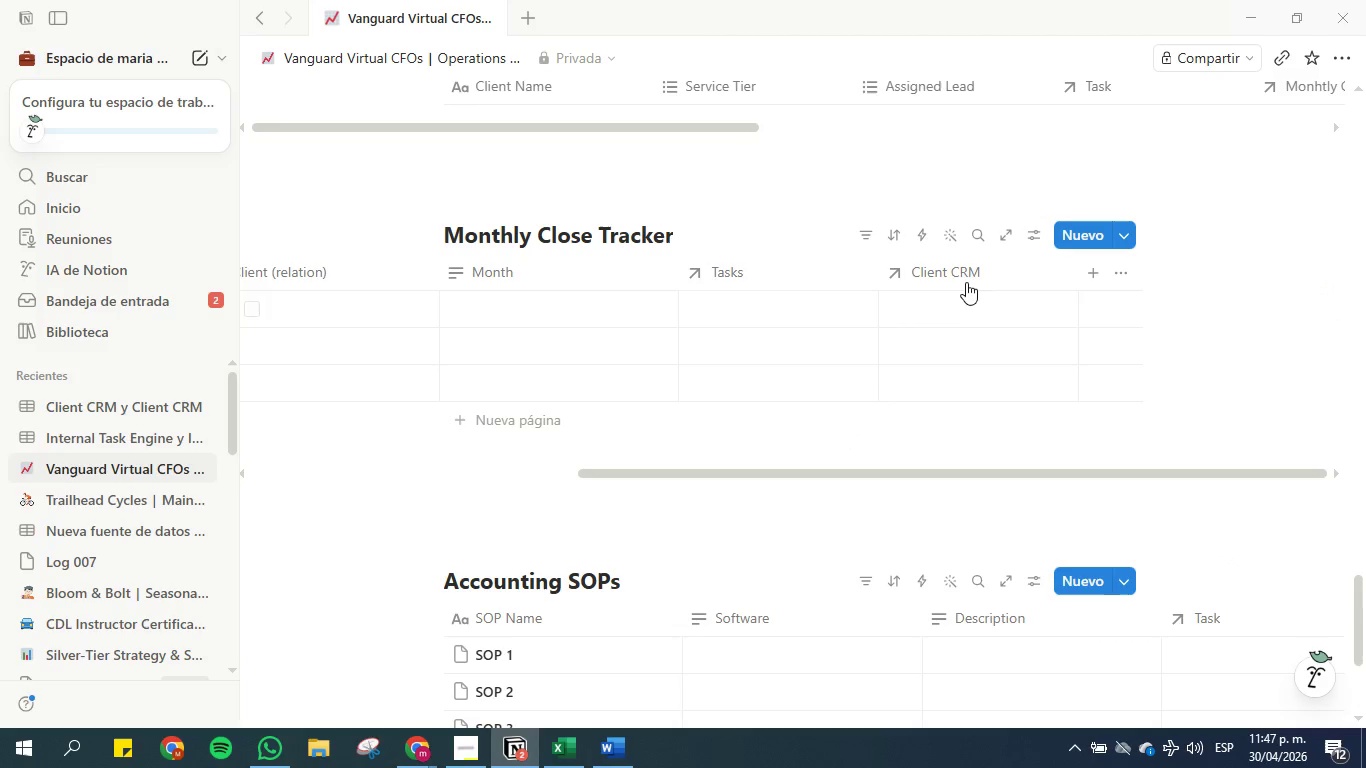 
left_click_drag(start_coordinate=[967, 270], to_coordinate=[496, 271])
 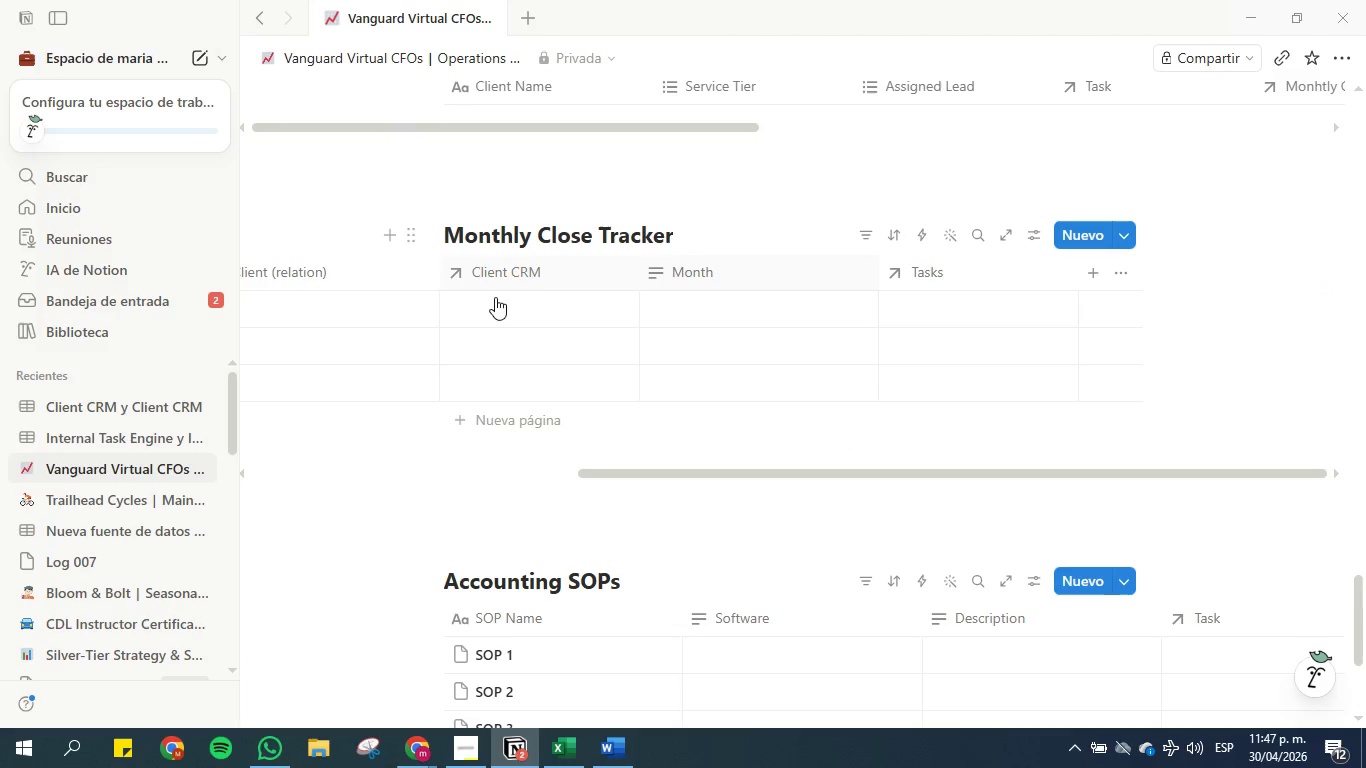 
left_click([495, 305])
 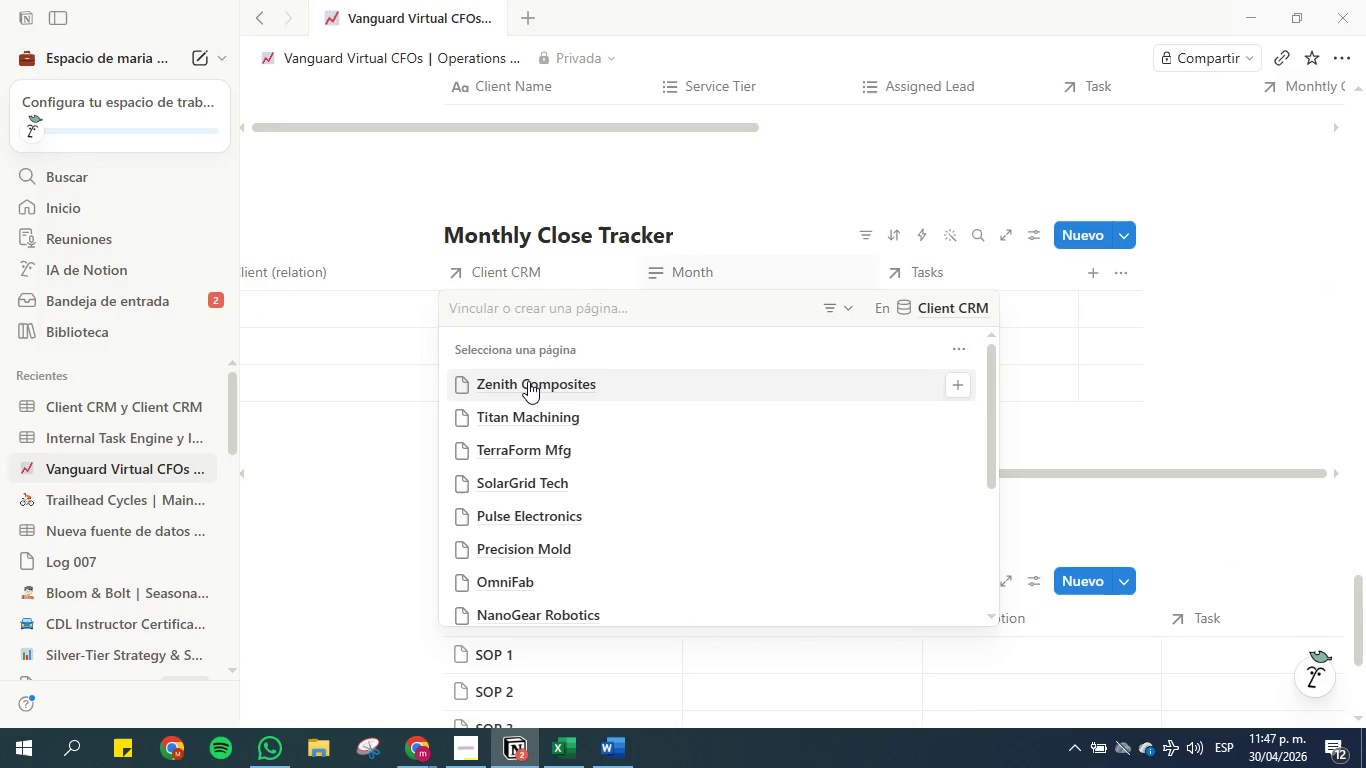 
left_click([538, 420])
 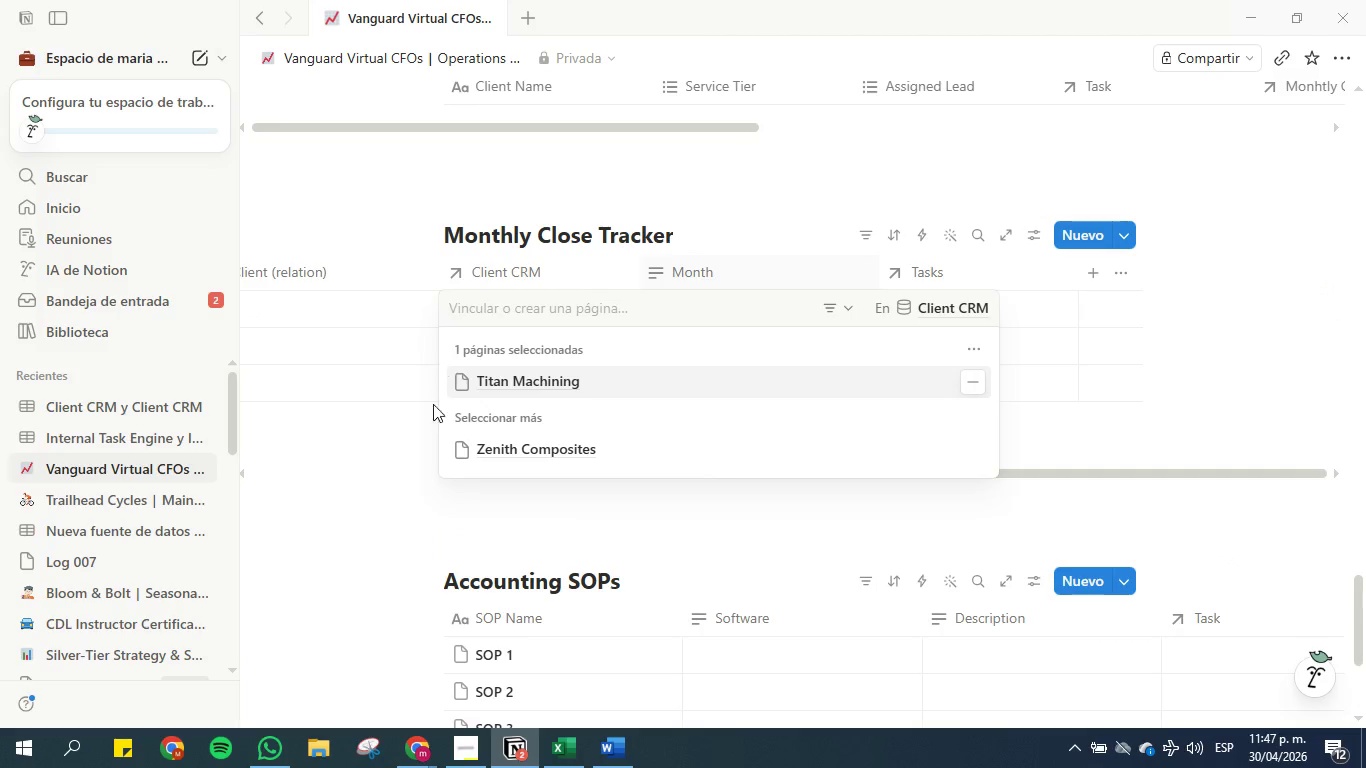 
left_click([402, 472])
 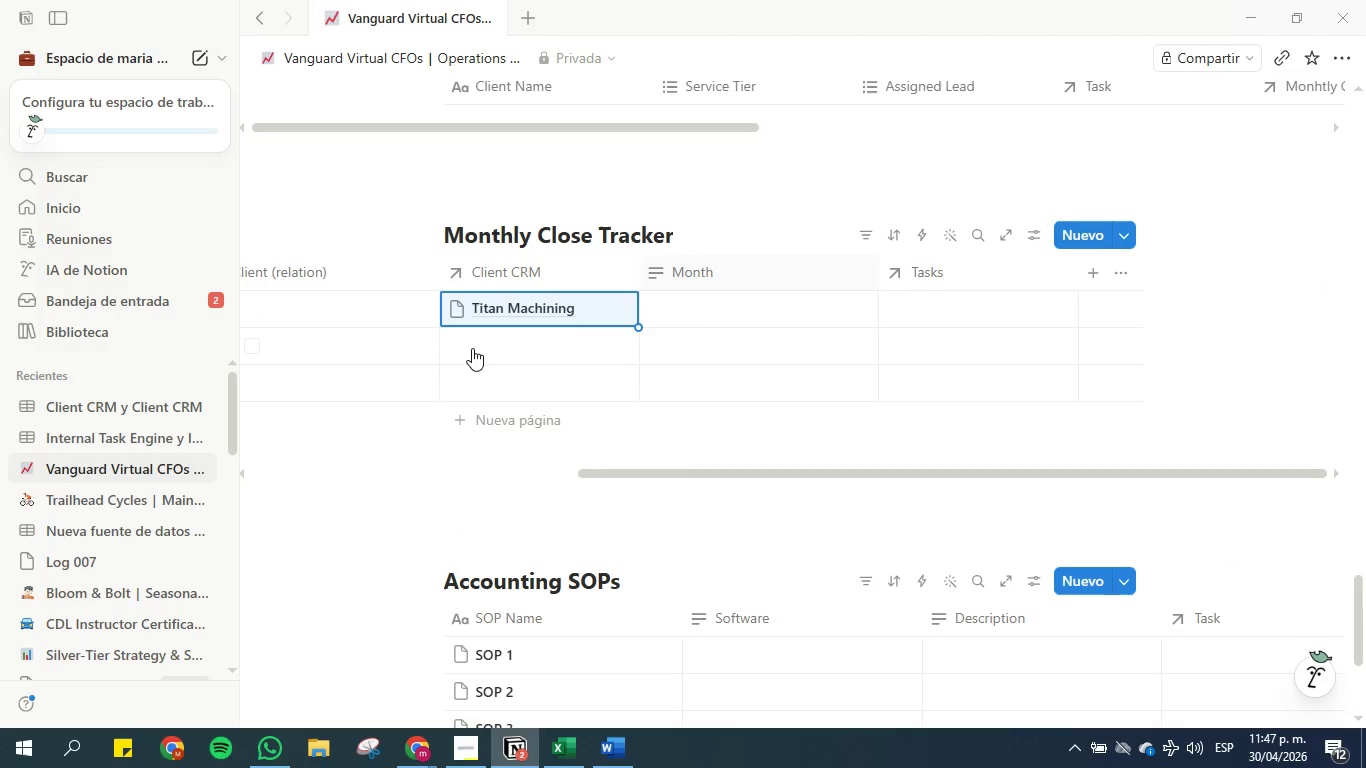 
left_click([474, 344])
 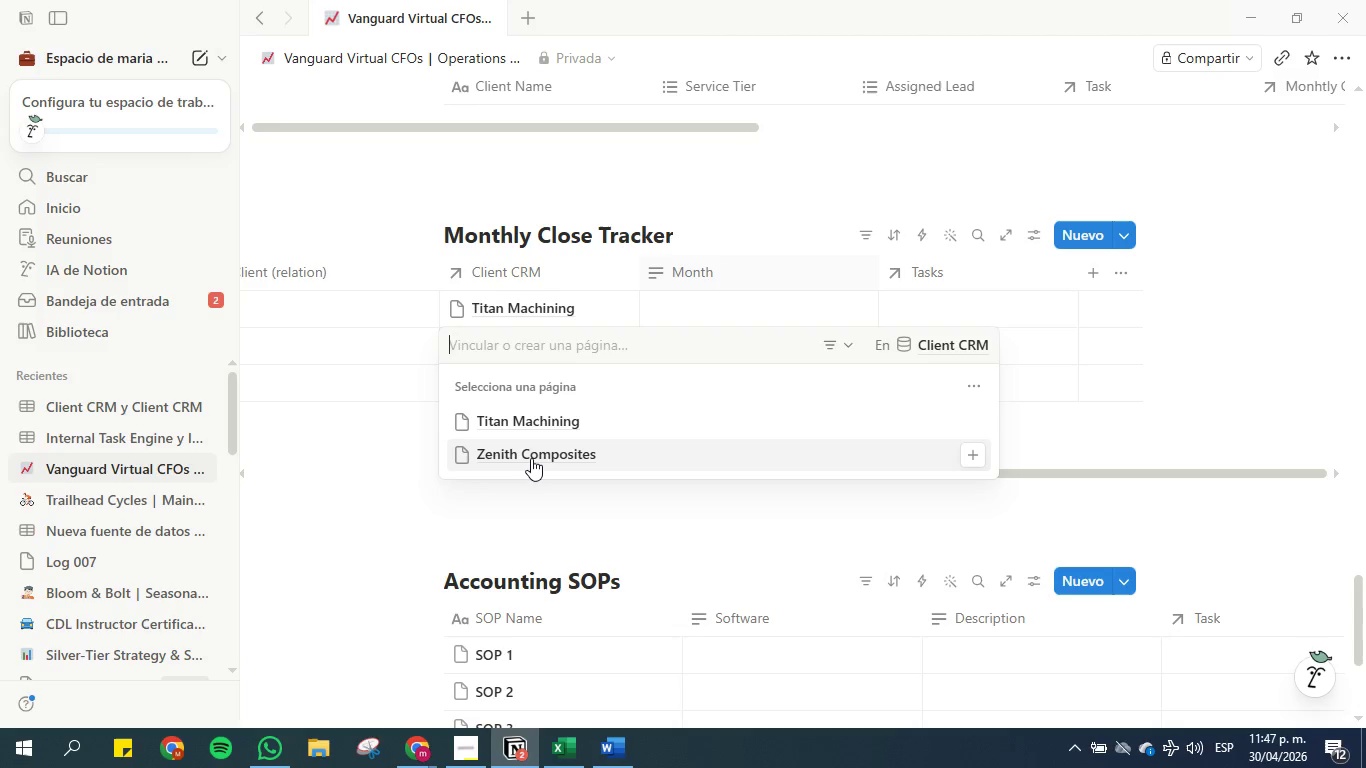 
wait(8.62)
 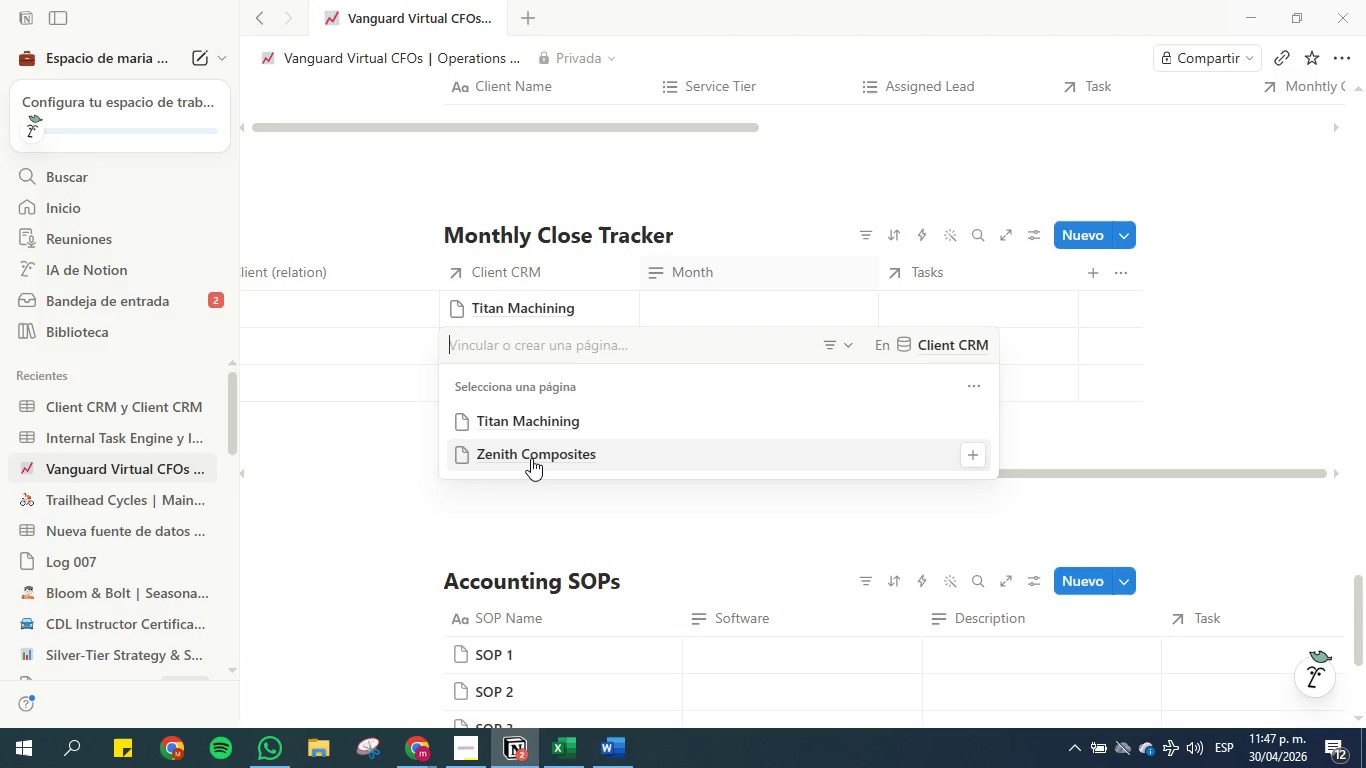 
left_click([531, 458])
 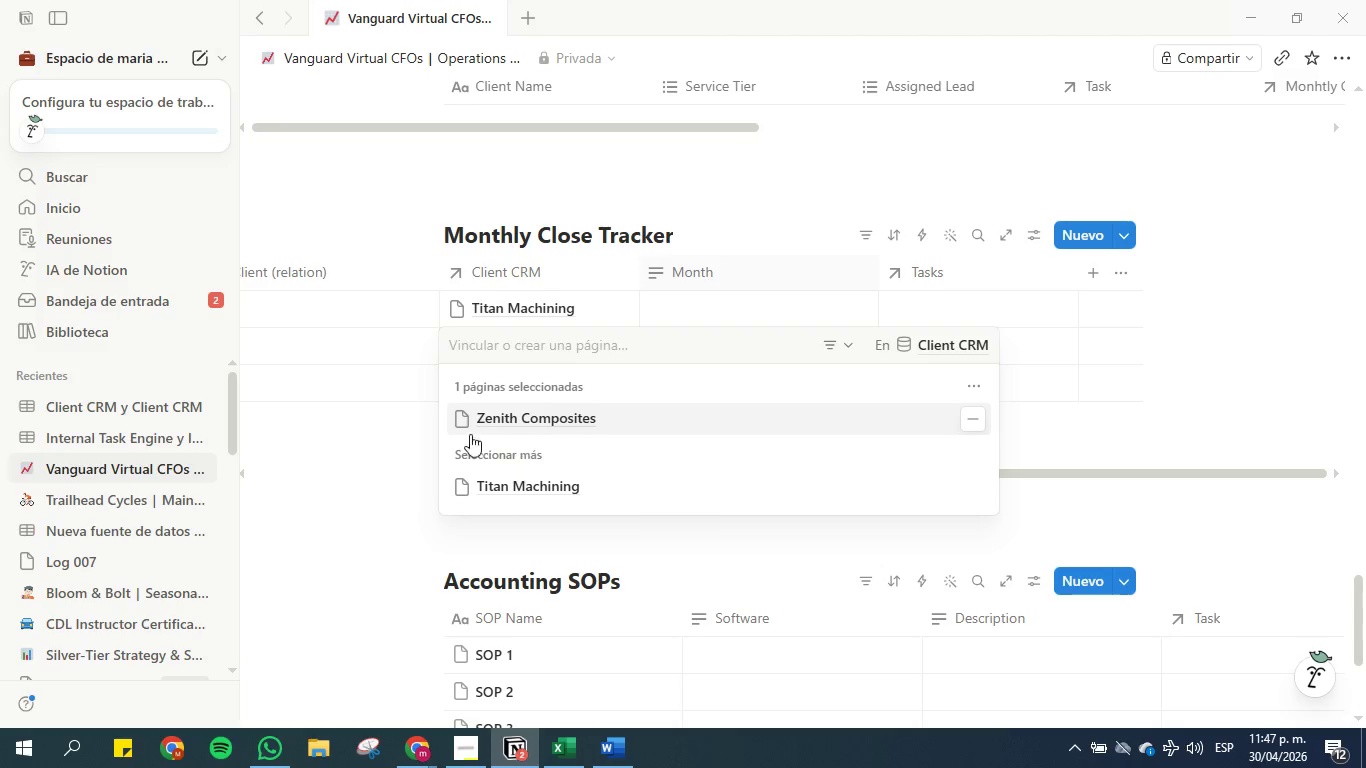 
left_click([394, 443])
 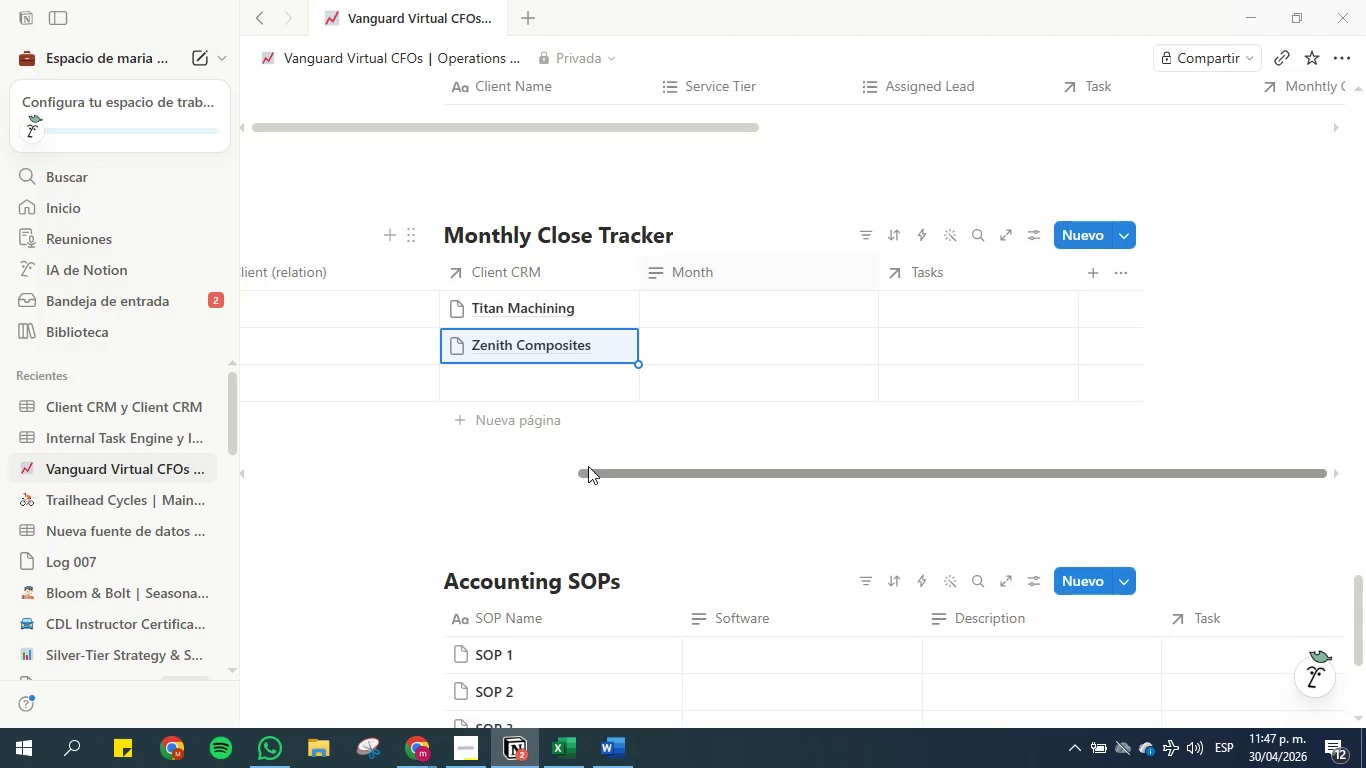 
left_click_drag(start_coordinate=[607, 468], to_coordinate=[640, 465])
 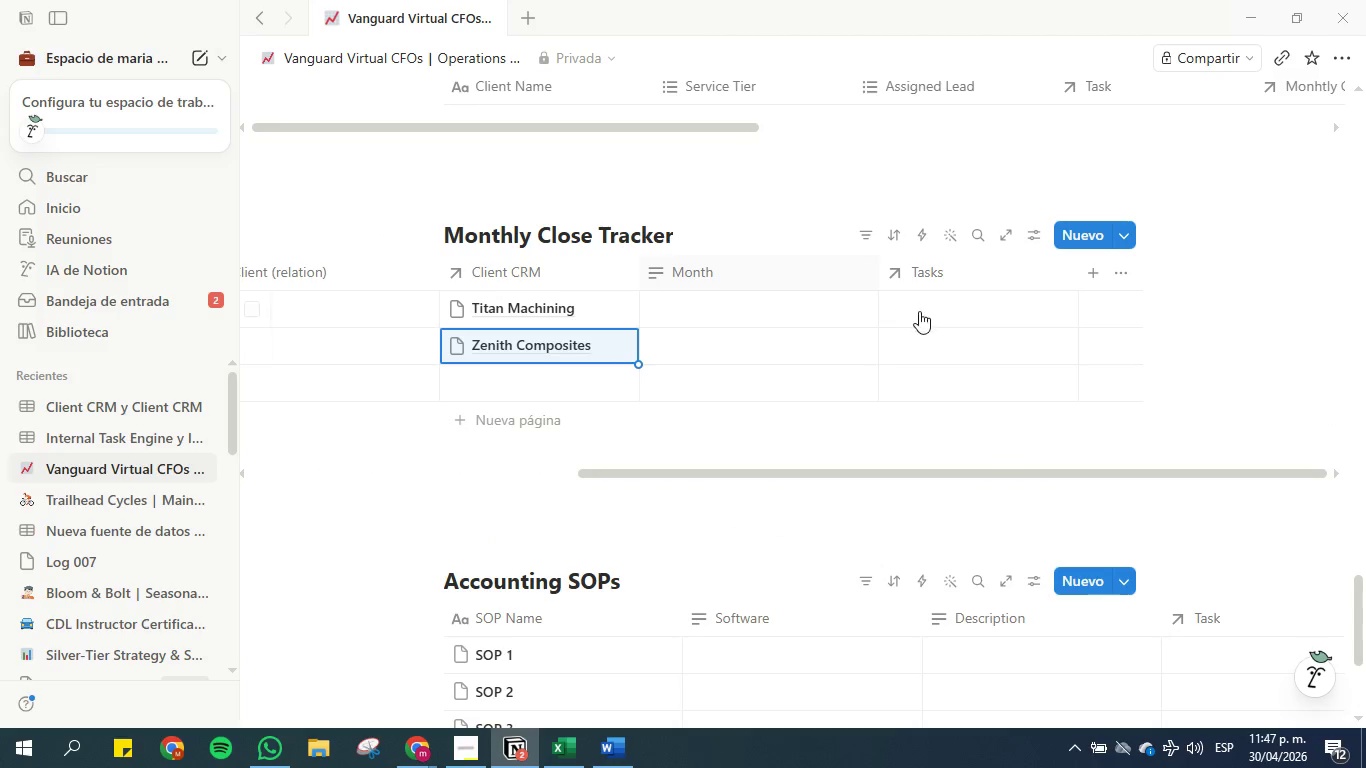 
scroll: coordinate [919, 311], scroll_direction: up, amount: 3.0
 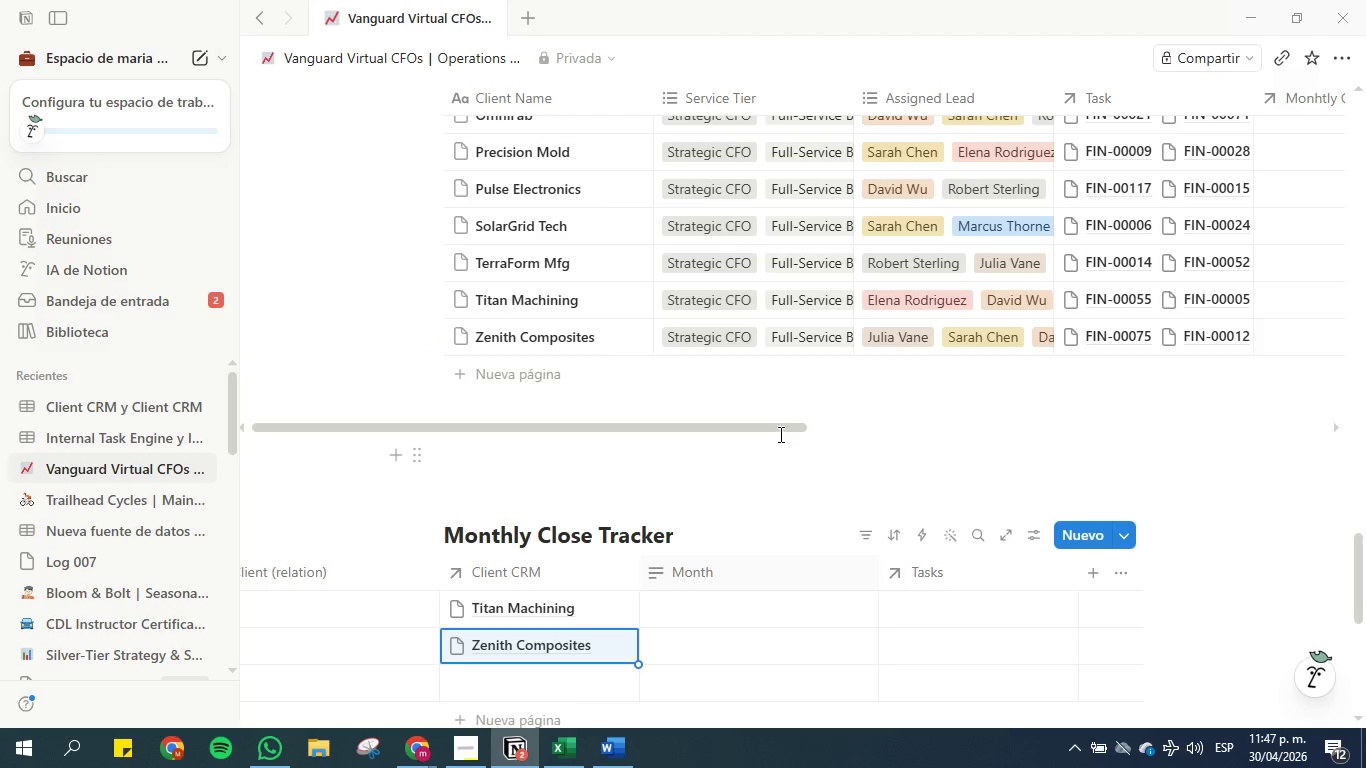 
left_click_drag(start_coordinate=[778, 430], to_coordinate=[1238, 409])
 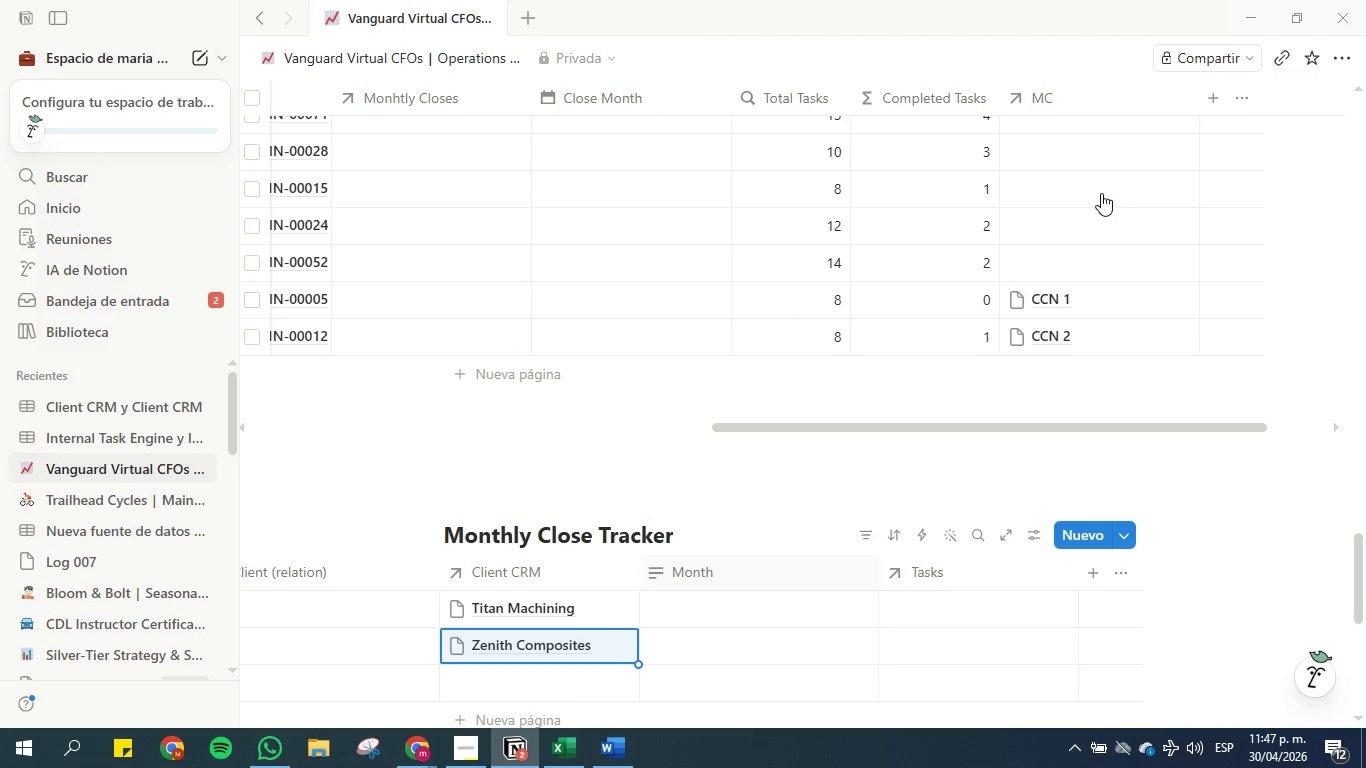 
left_click([1096, 193])
 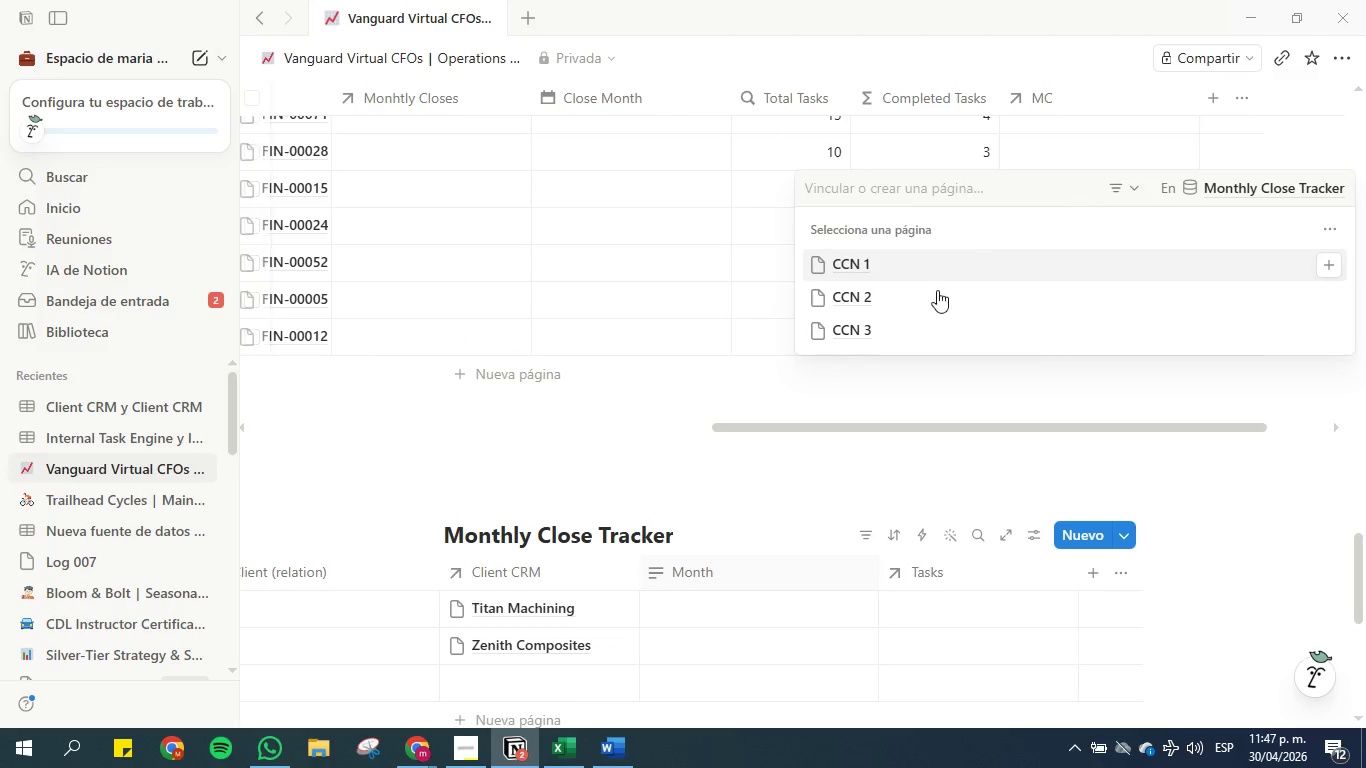 
left_click([884, 326])
 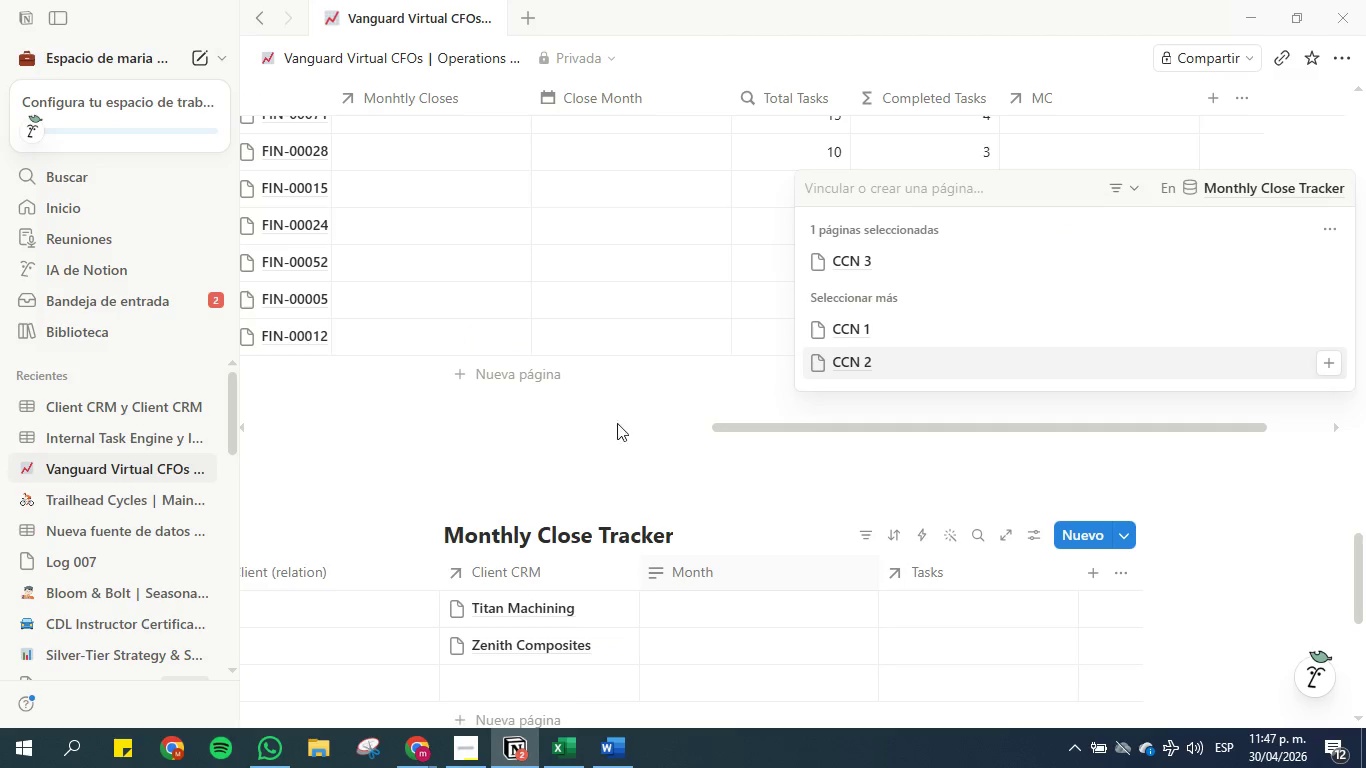 
left_click([600, 429])
 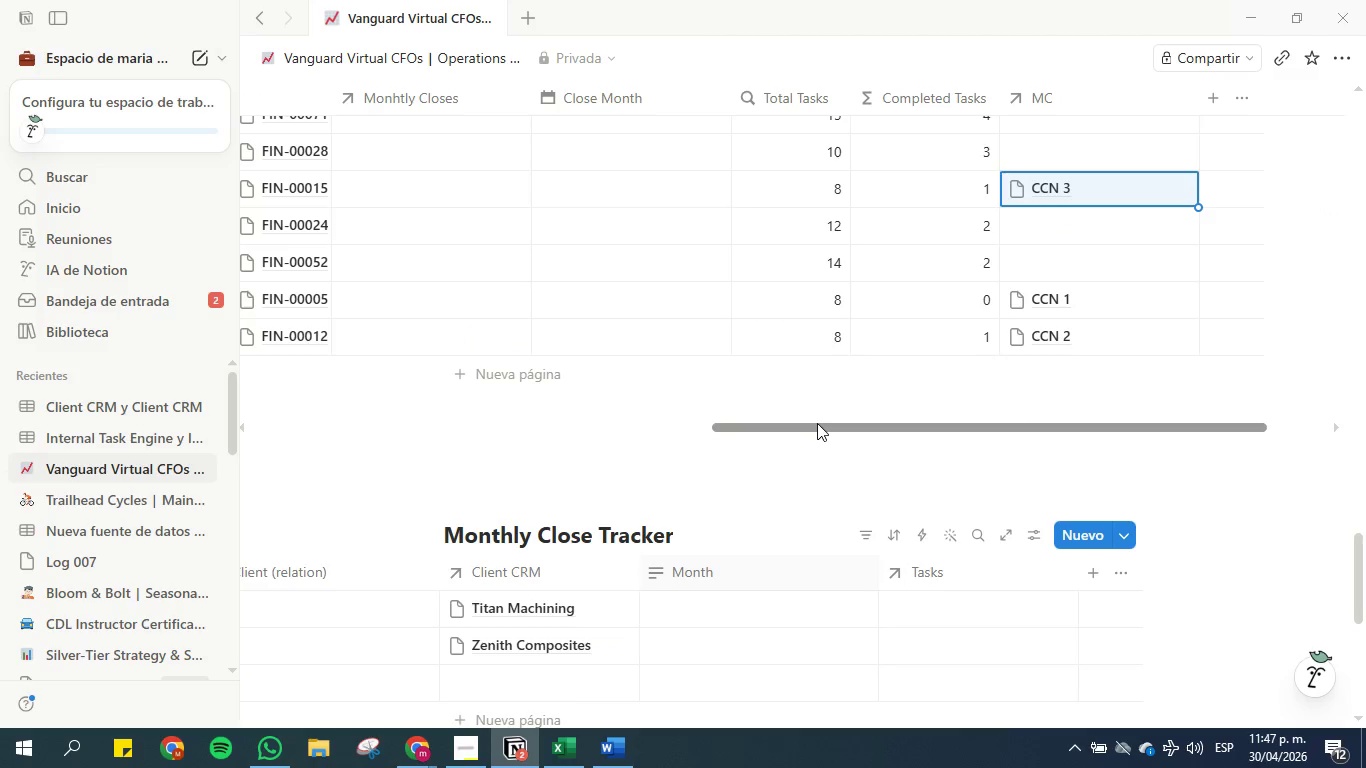 
scroll: coordinate [491, 434], scroll_direction: down, amount: 2.0
 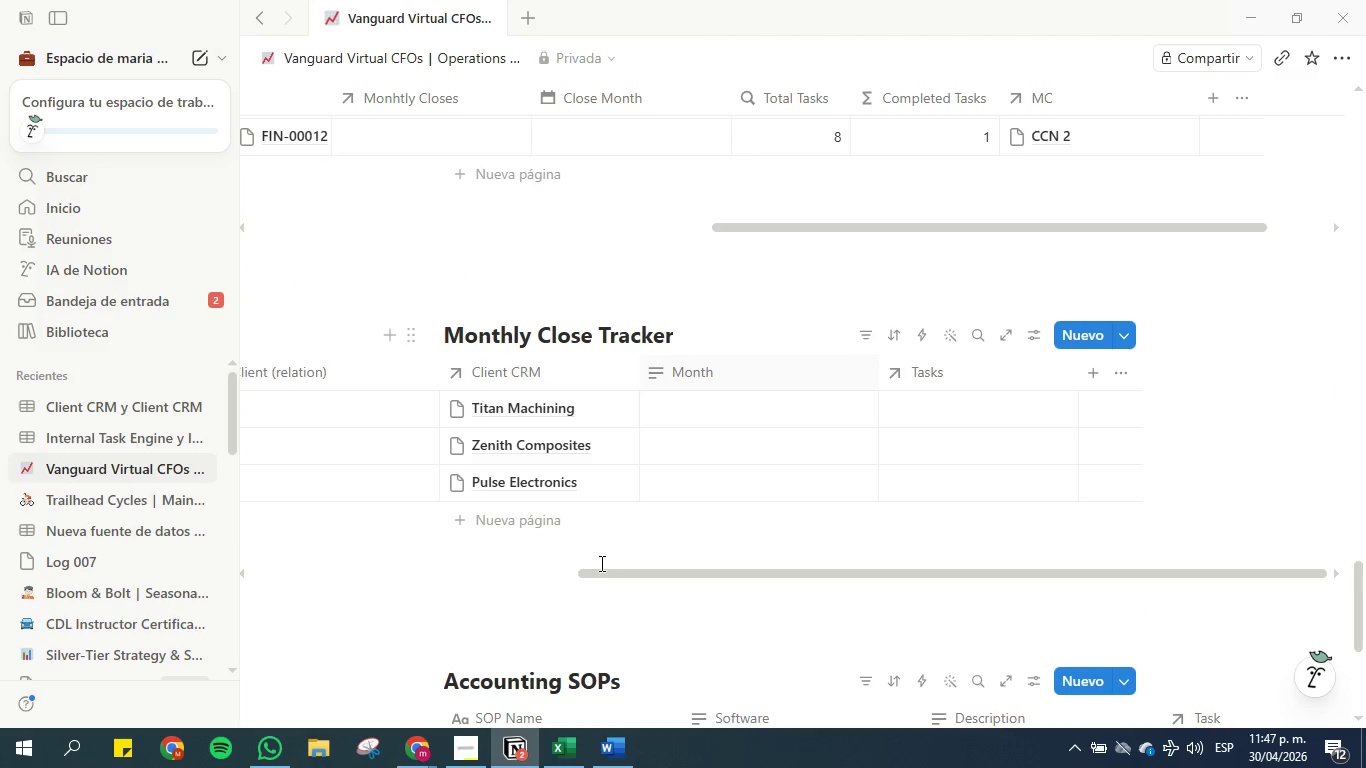 
left_click_drag(start_coordinate=[612, 574], to_coordinate=[341, 541])
 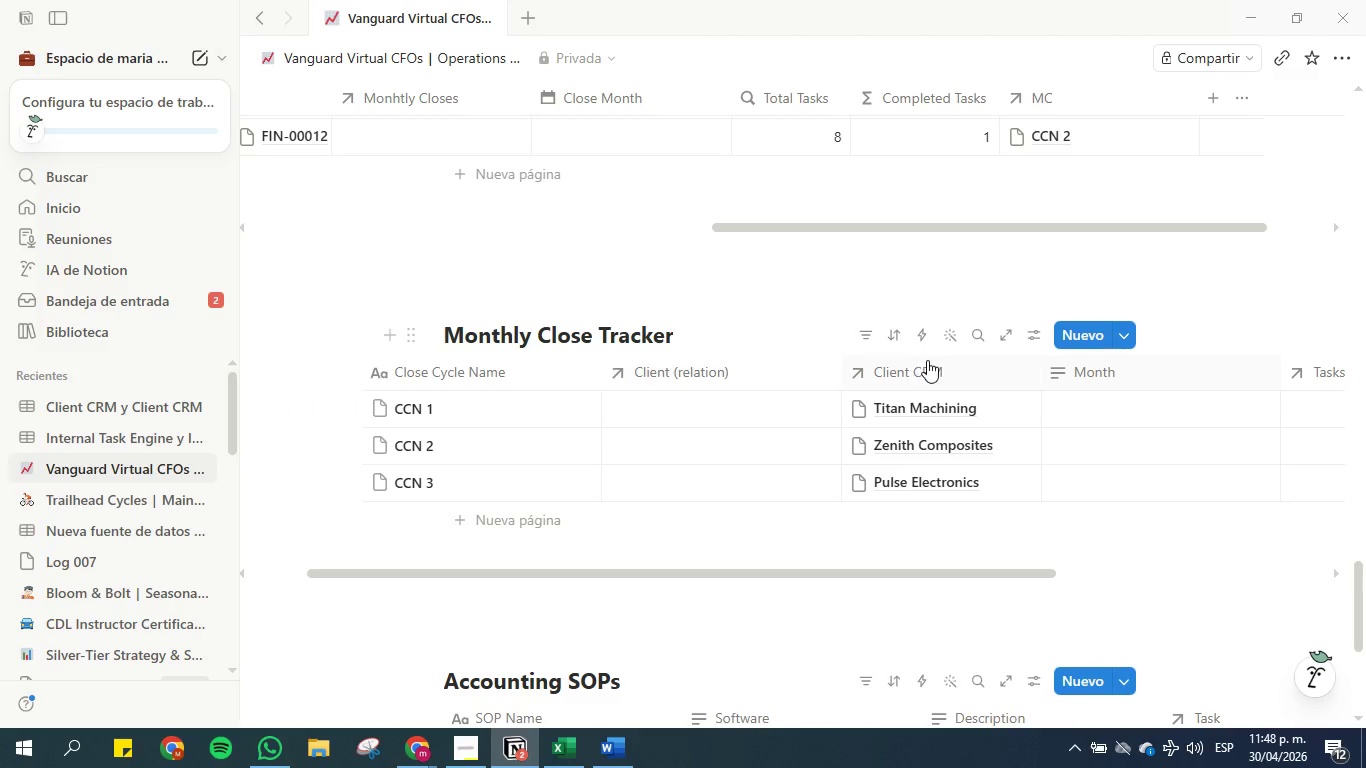 
right_click([927, 373])
 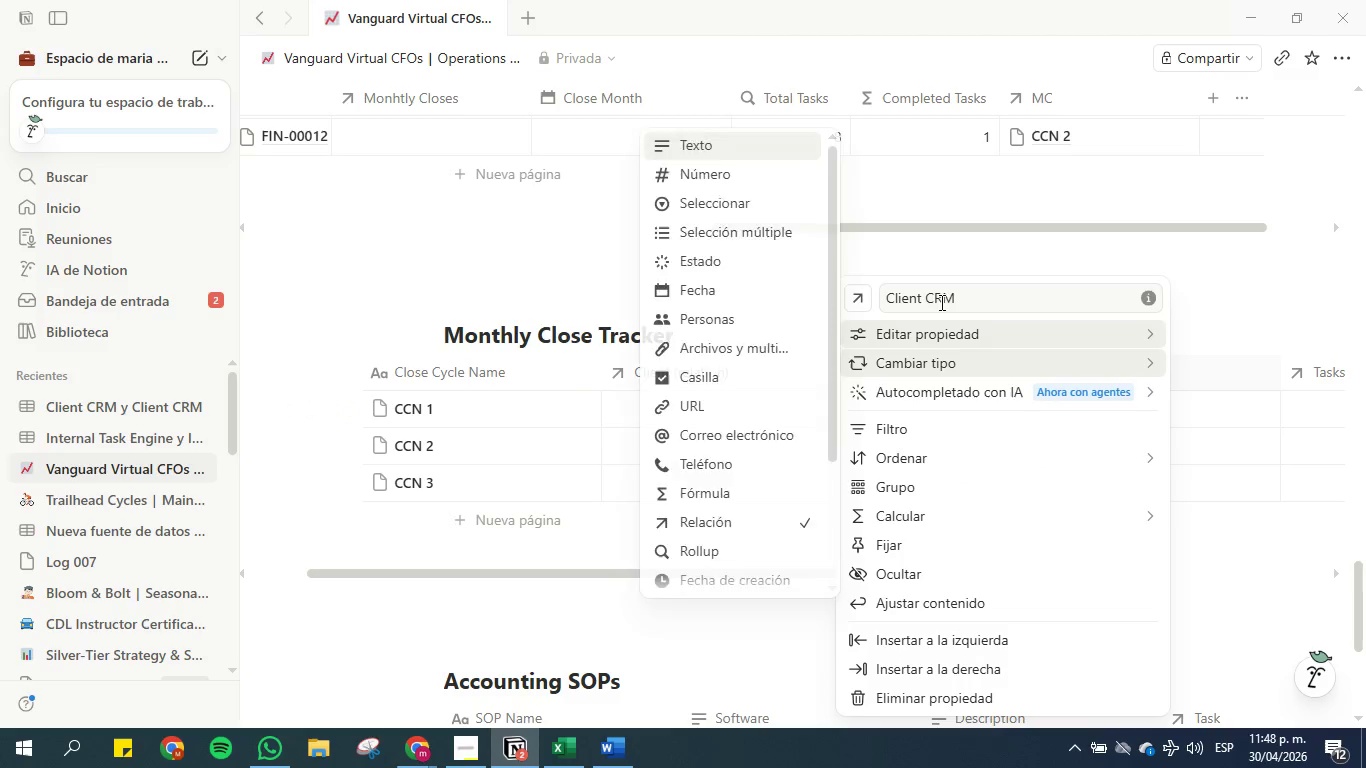 
left_click_drag(start_coordinate=[962, 297], to_coordinate=[923, 298])
 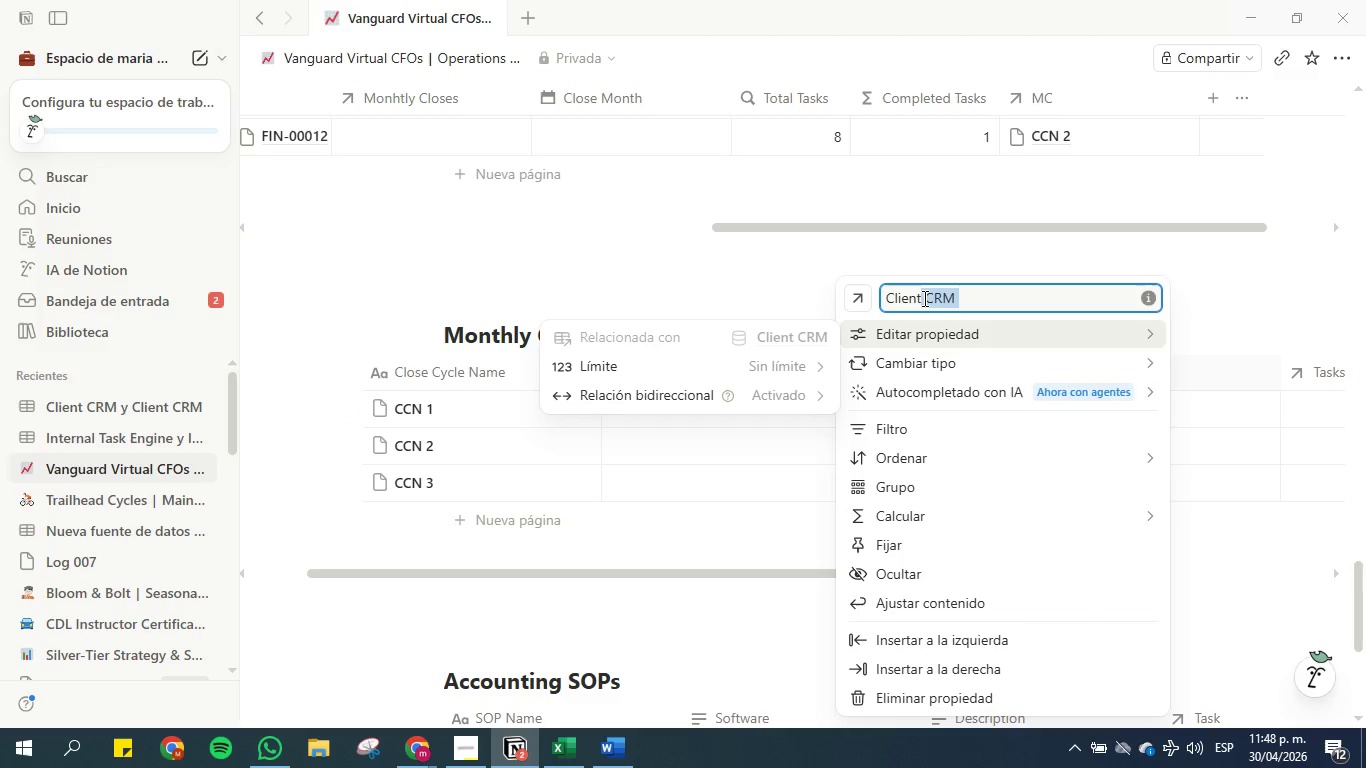 
key(Backspace)
 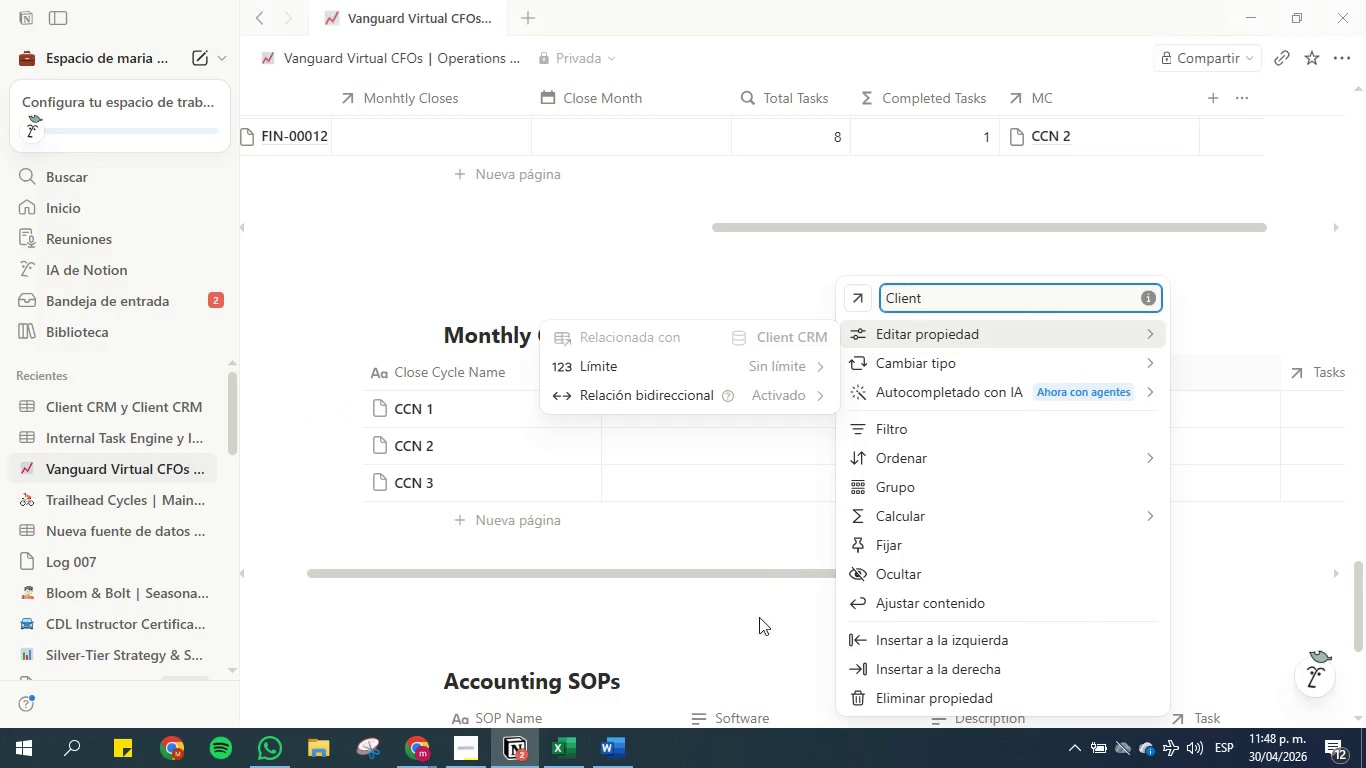 
left_click([750, 635])
 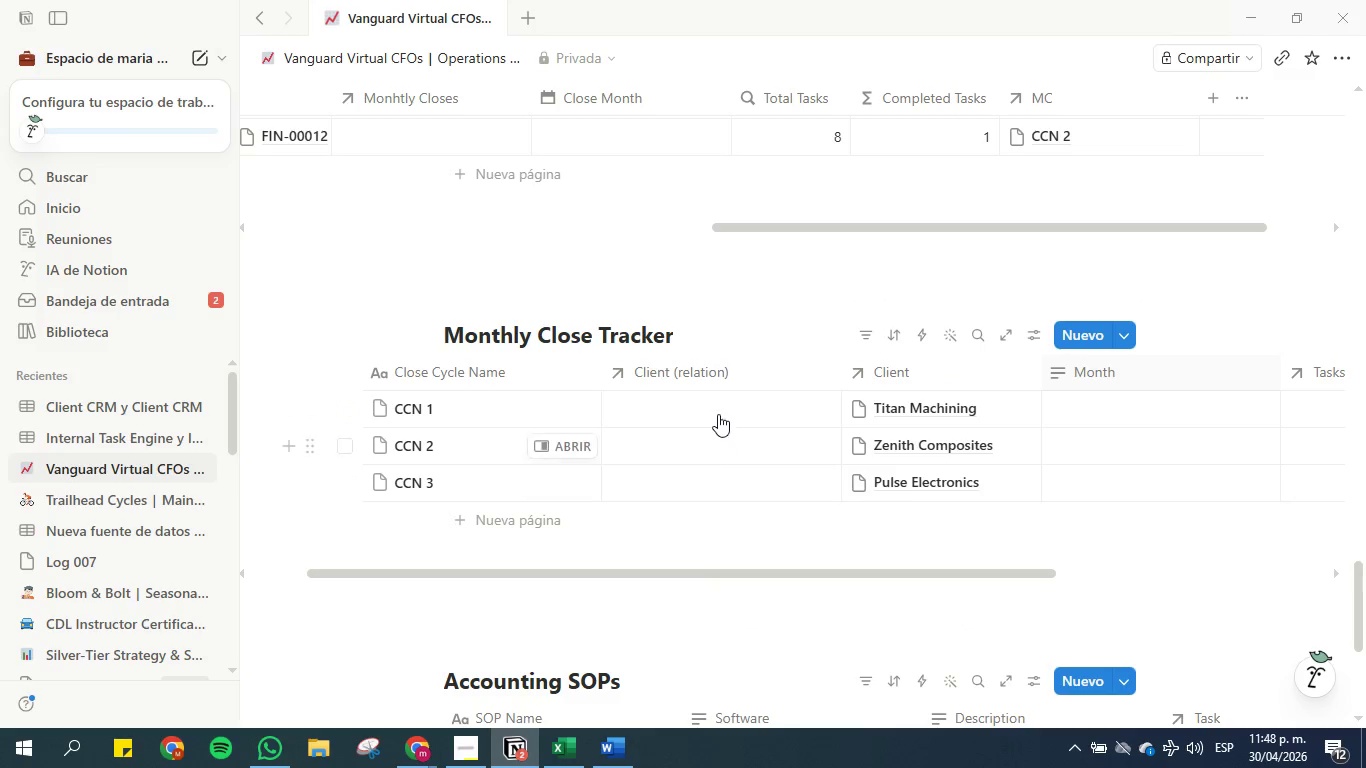 
right_click([704, 376])
 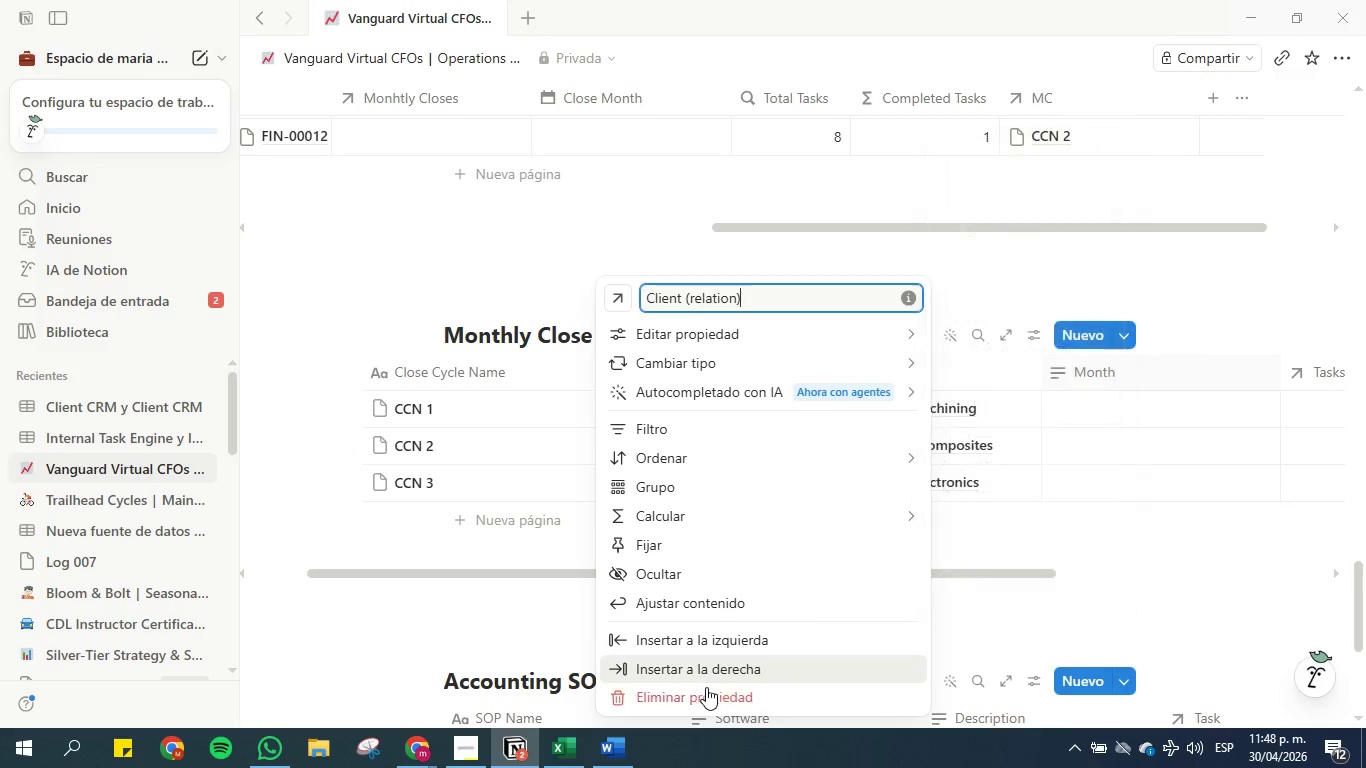 
left_click([707, 693])
 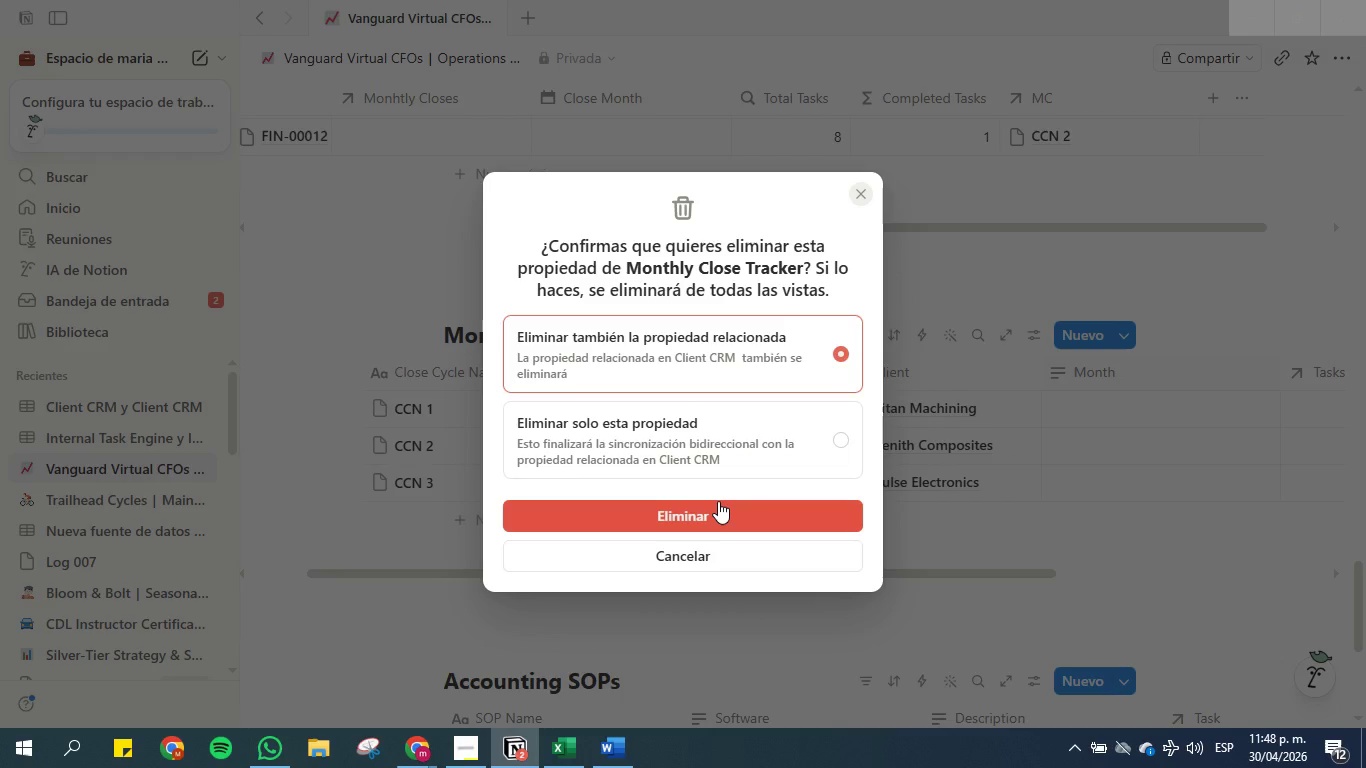 
left_click([718, 501])
 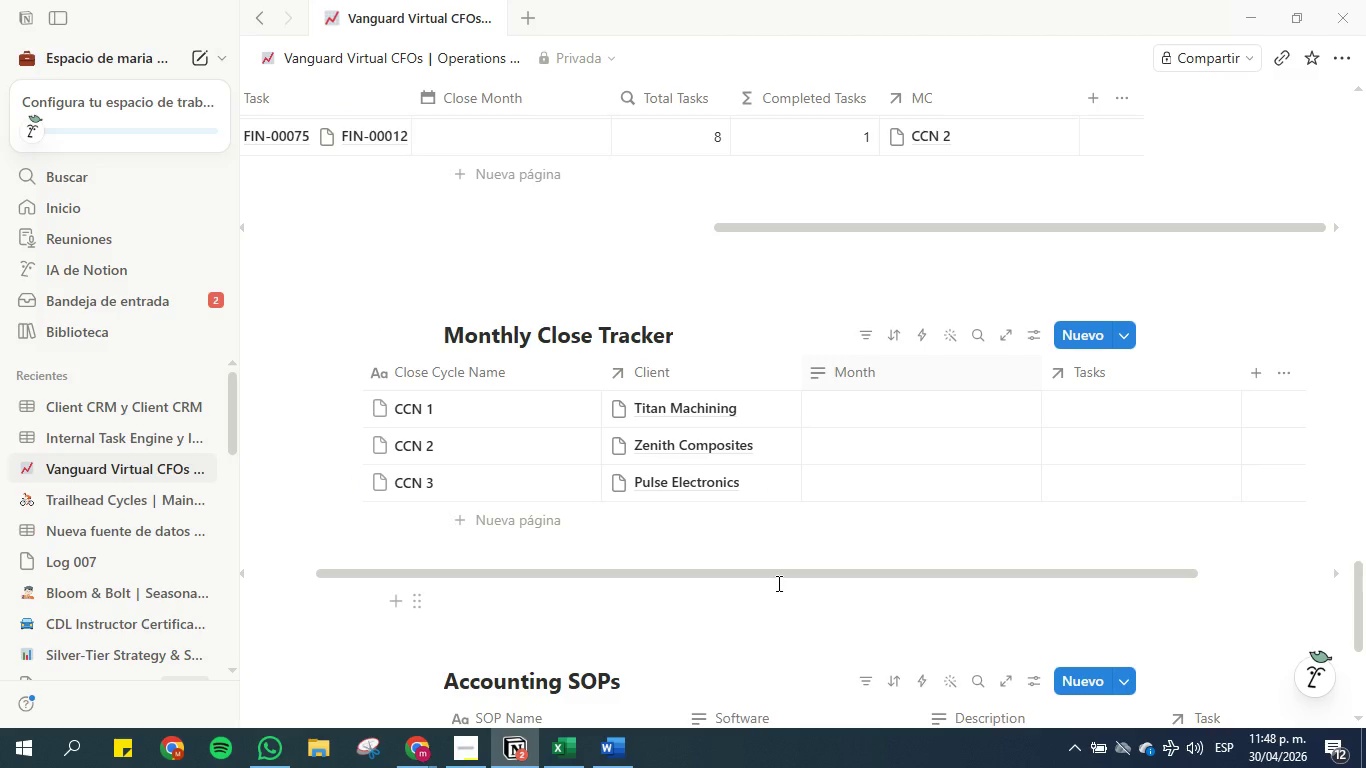 
wait(6.97)
 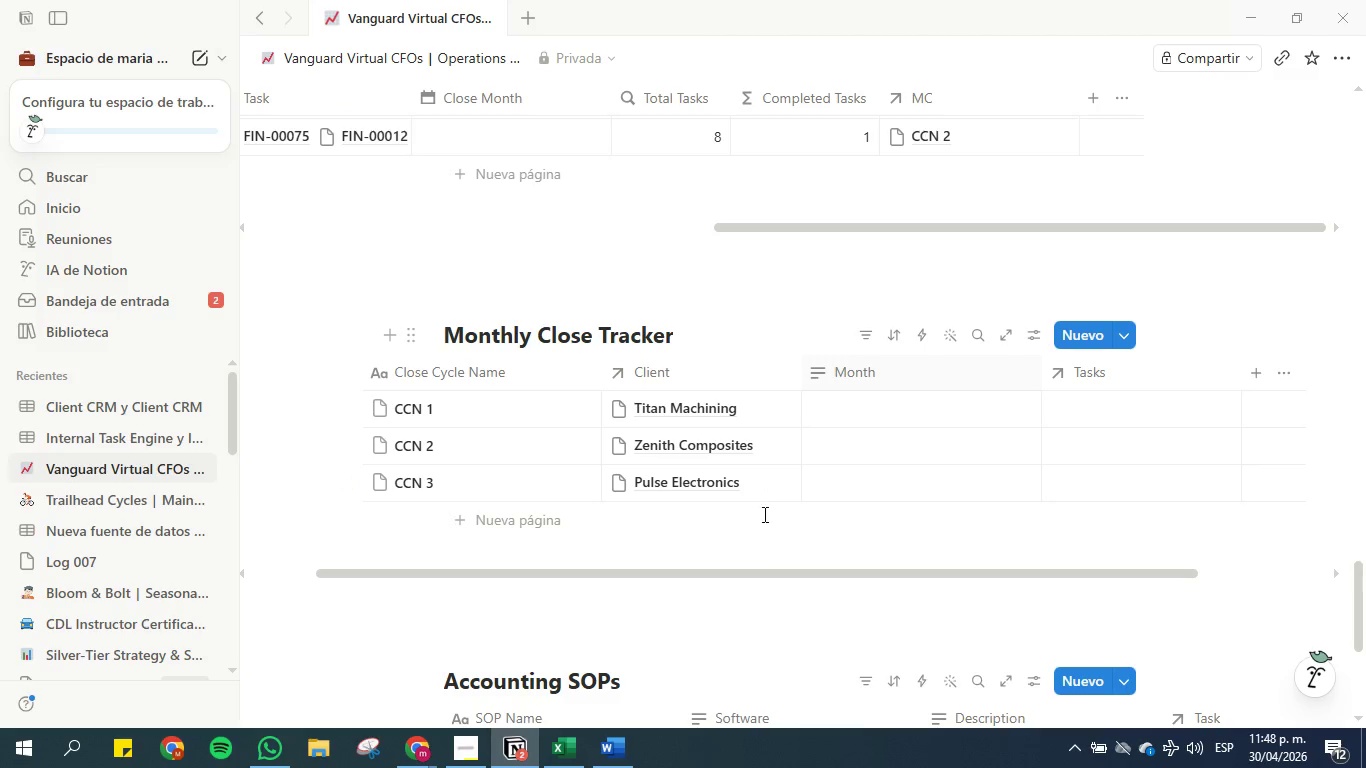 
left_click([574, 744])
 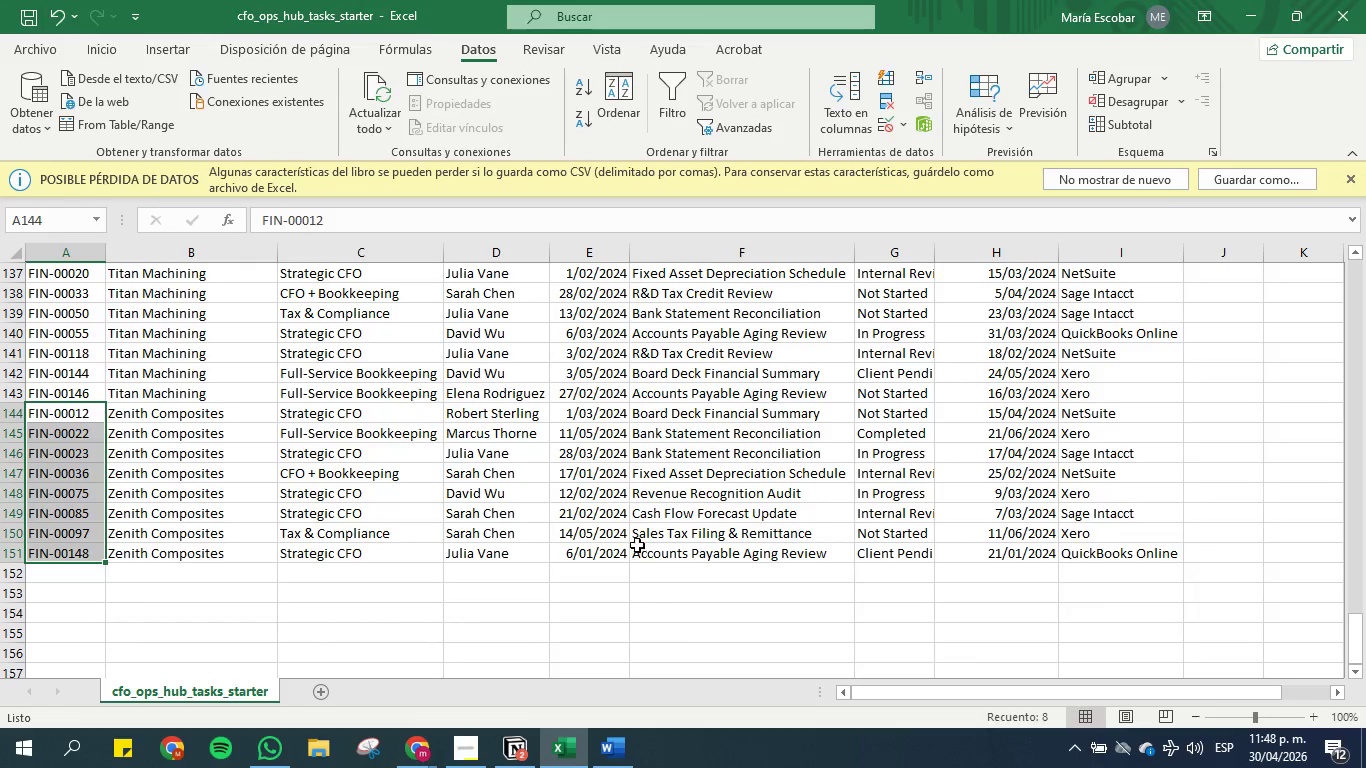 
scroll: coordinate [624, 528], scroll_direction: up, amount: 3.0
 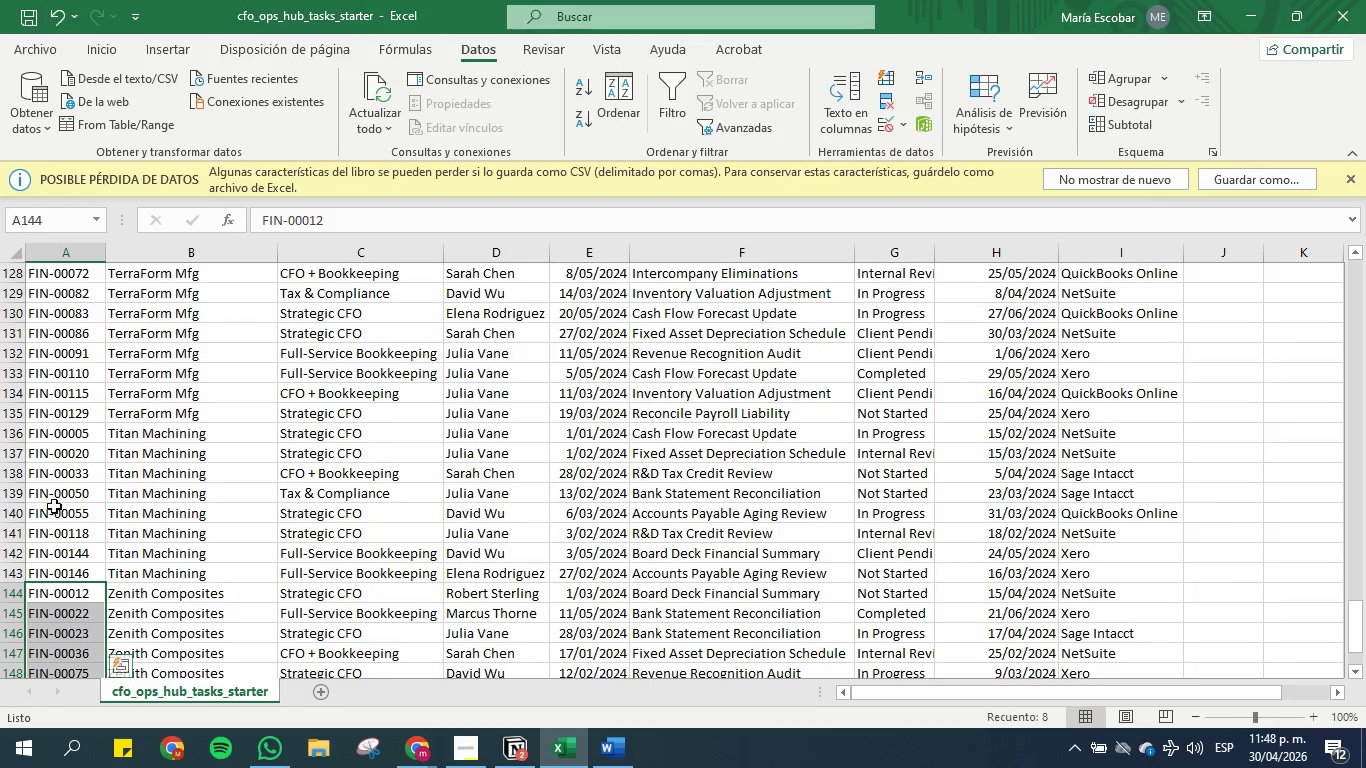 
left_click([81, 487])
 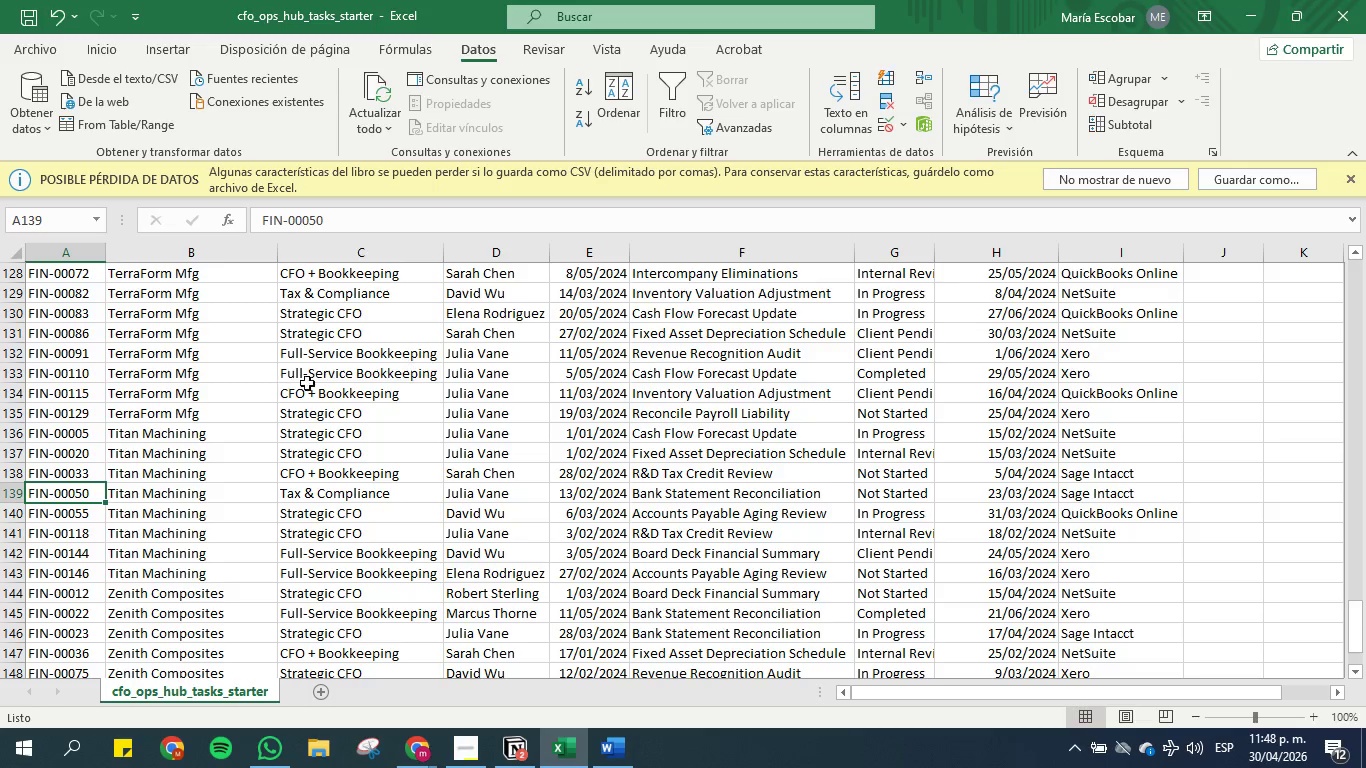 
scroll: coordinate [429, 434], scroll_direction: up, amount: 3.0
 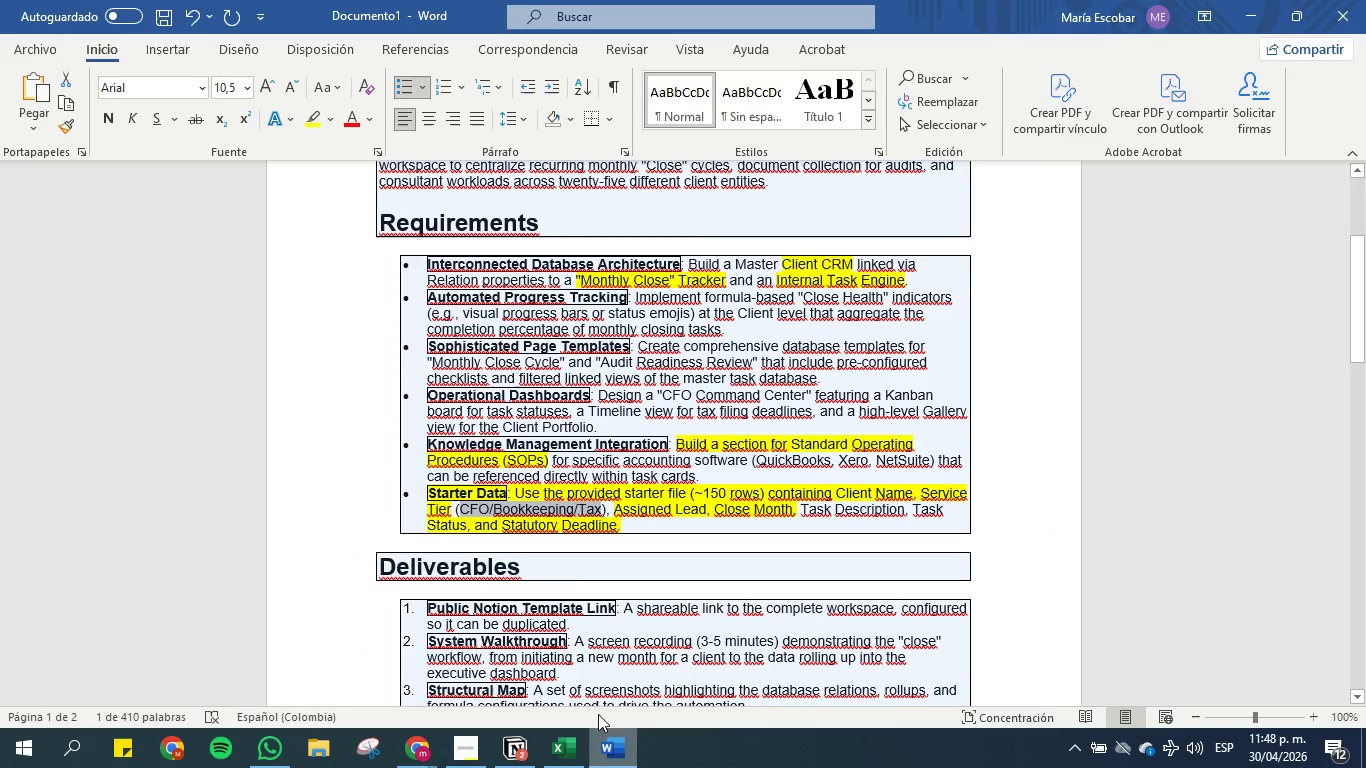 
left_click([532, 328])
 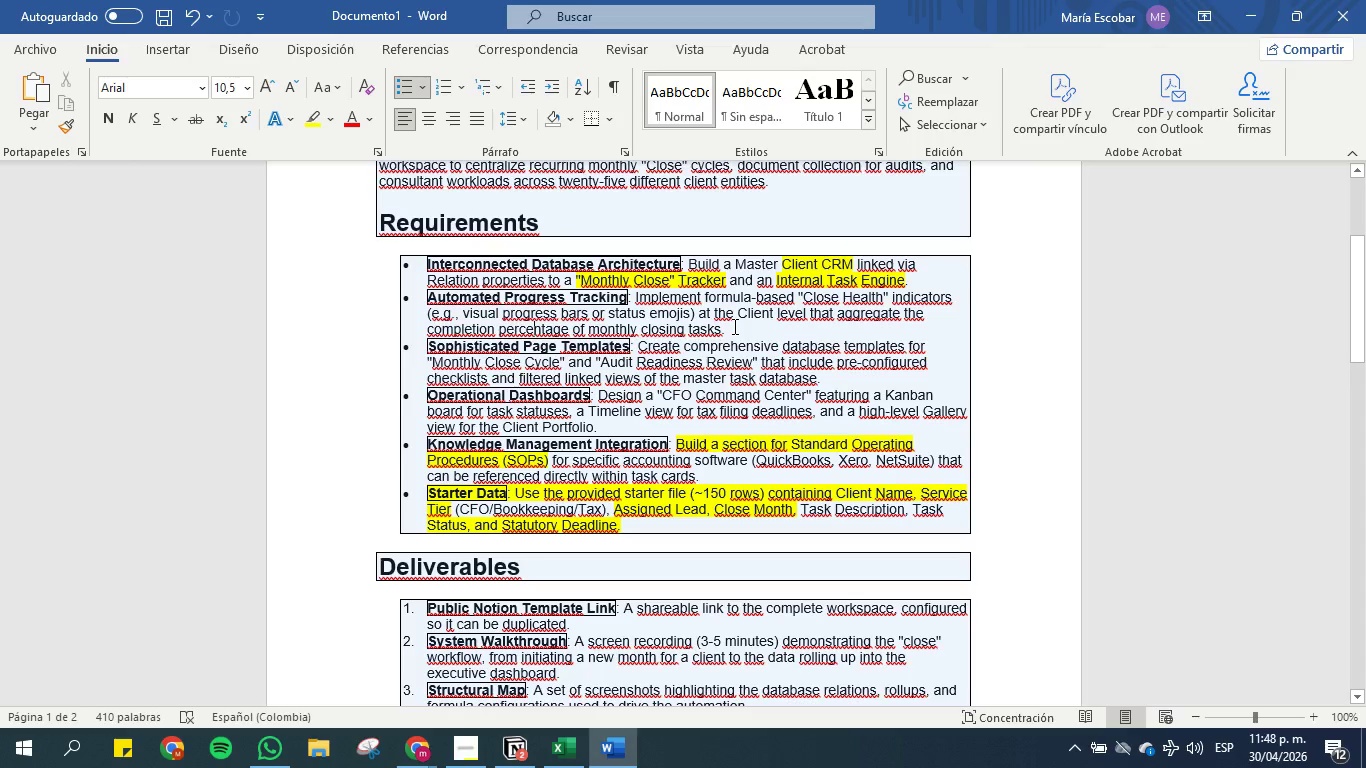 
wait(14.19)
 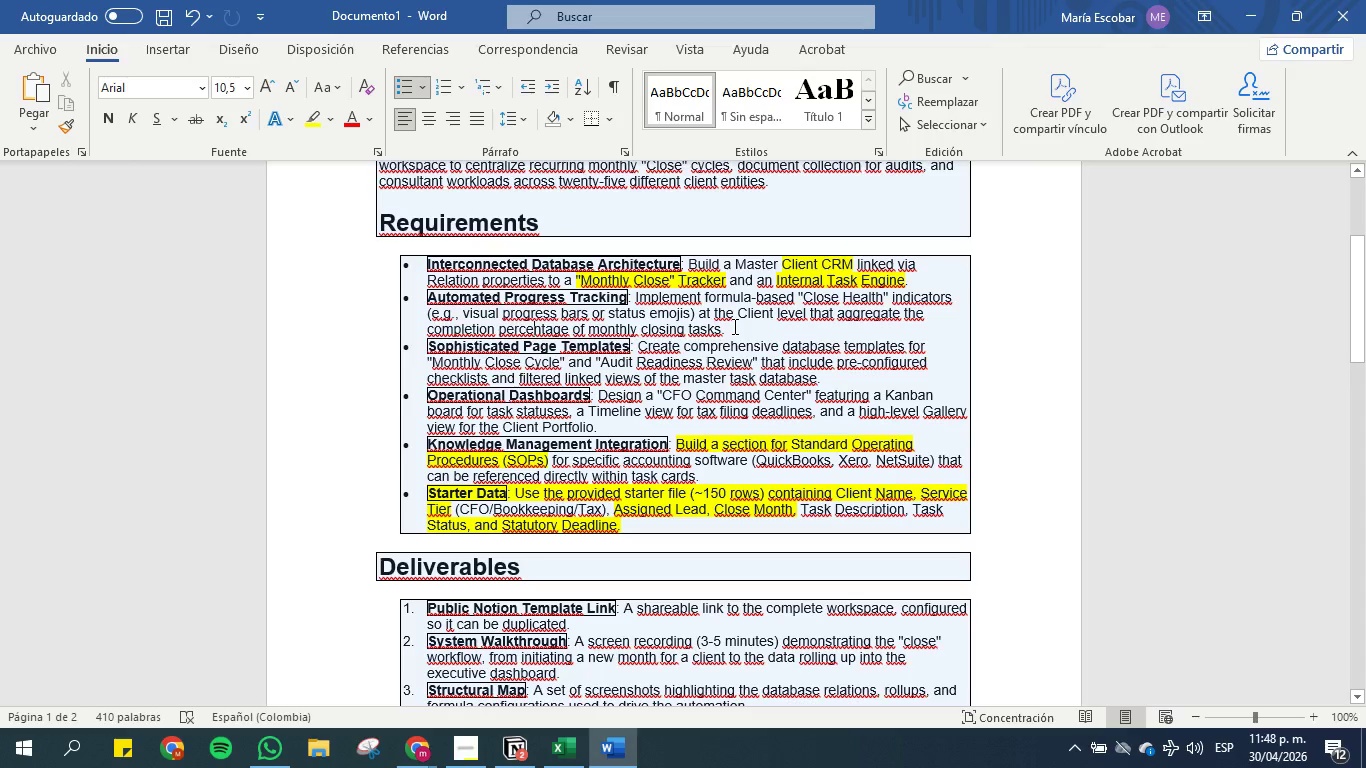 
left_click([571, 764])
 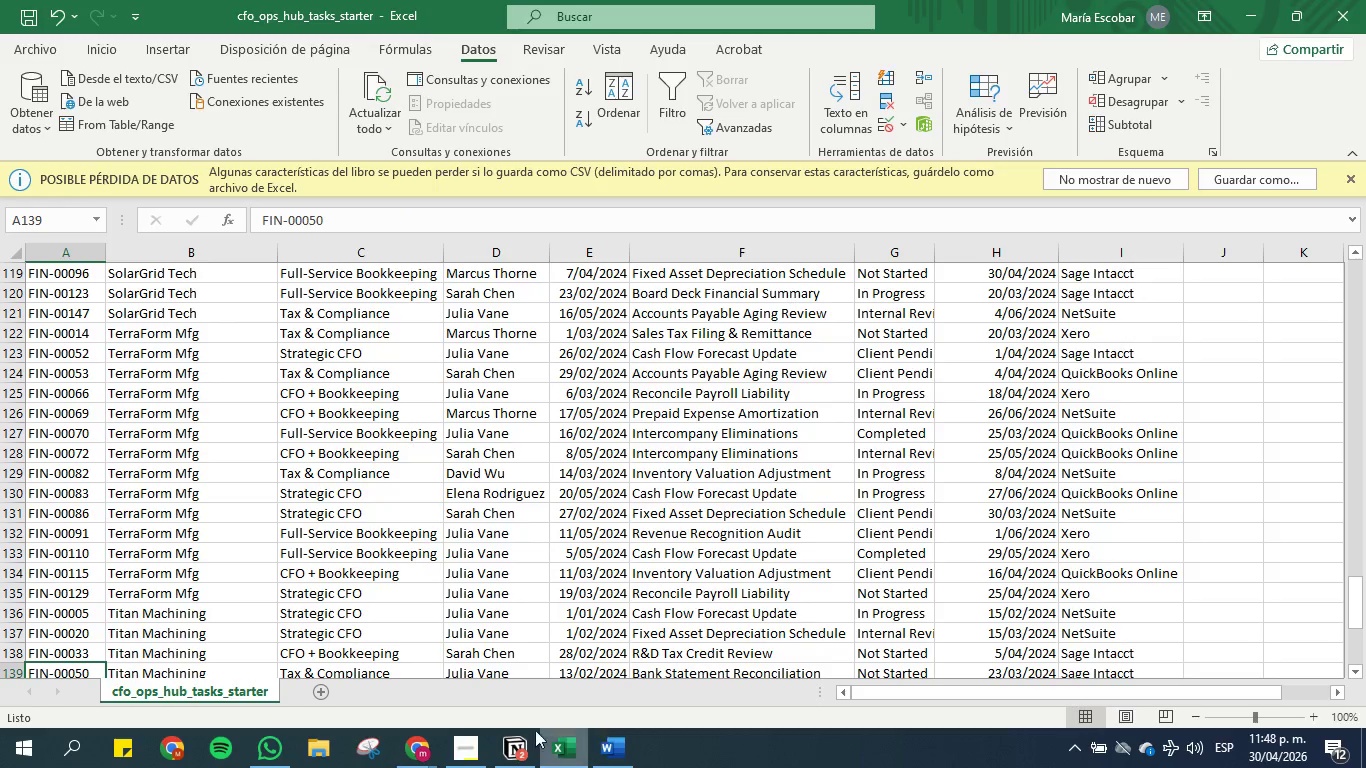 
left_click([514, 744])
 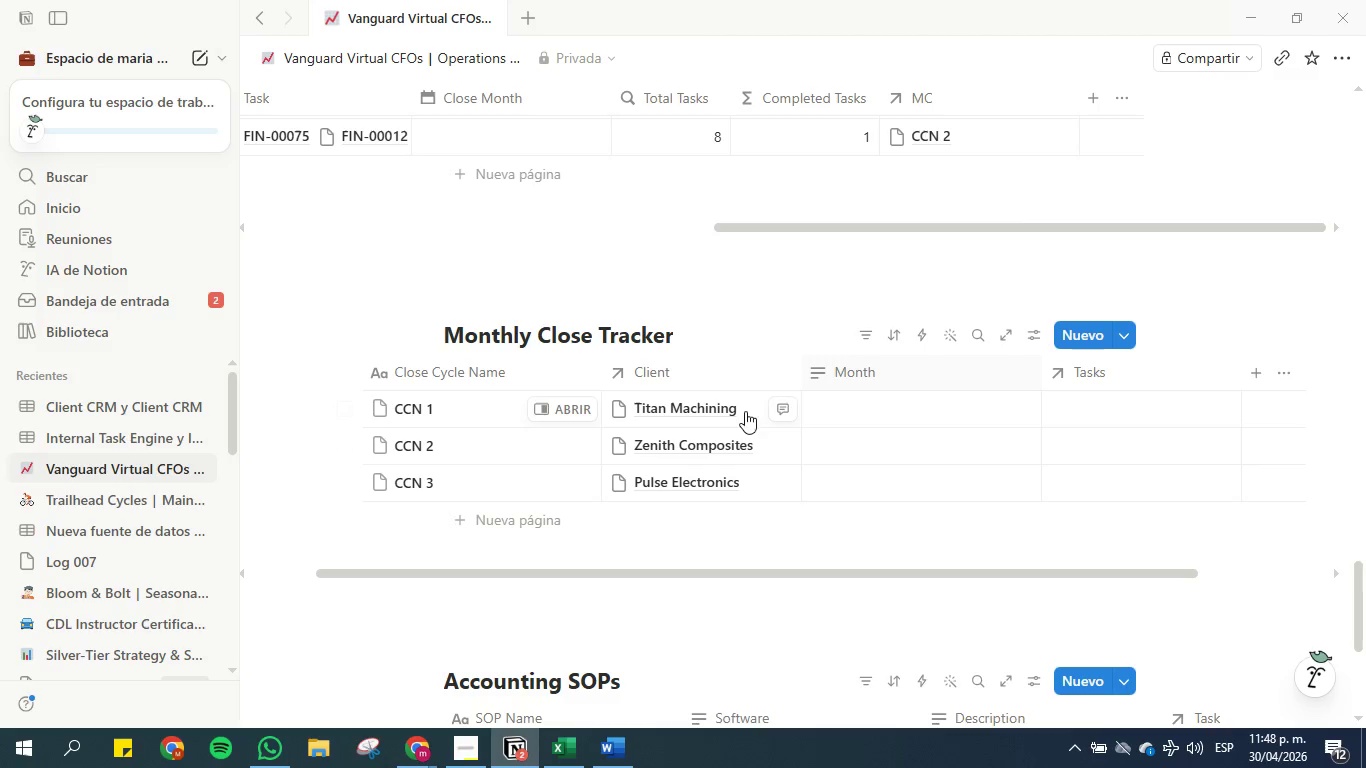 
scroll: coordinate [781, 355], scroll_direction: up, amount: 3.0
 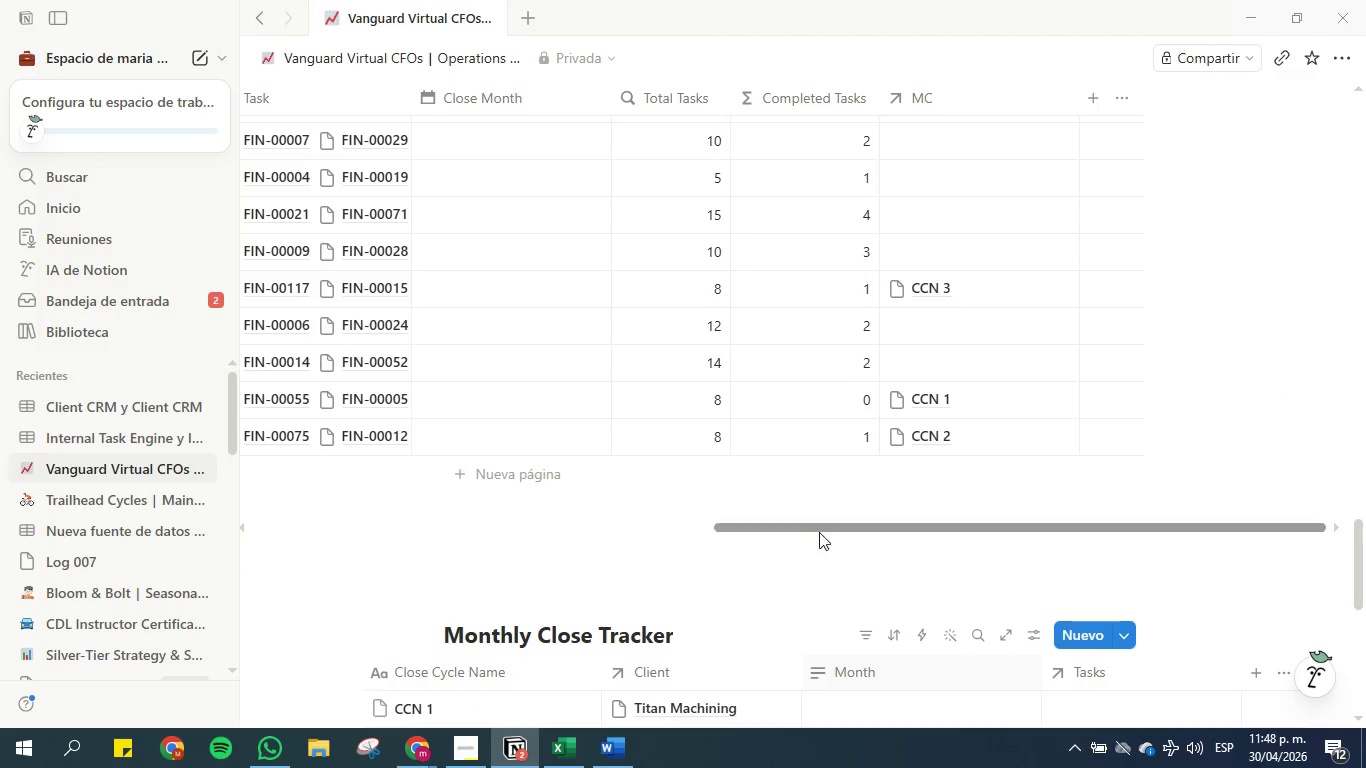 
scroll: coordinate [804, 540], scroll_direction: down, amount: 2.0
 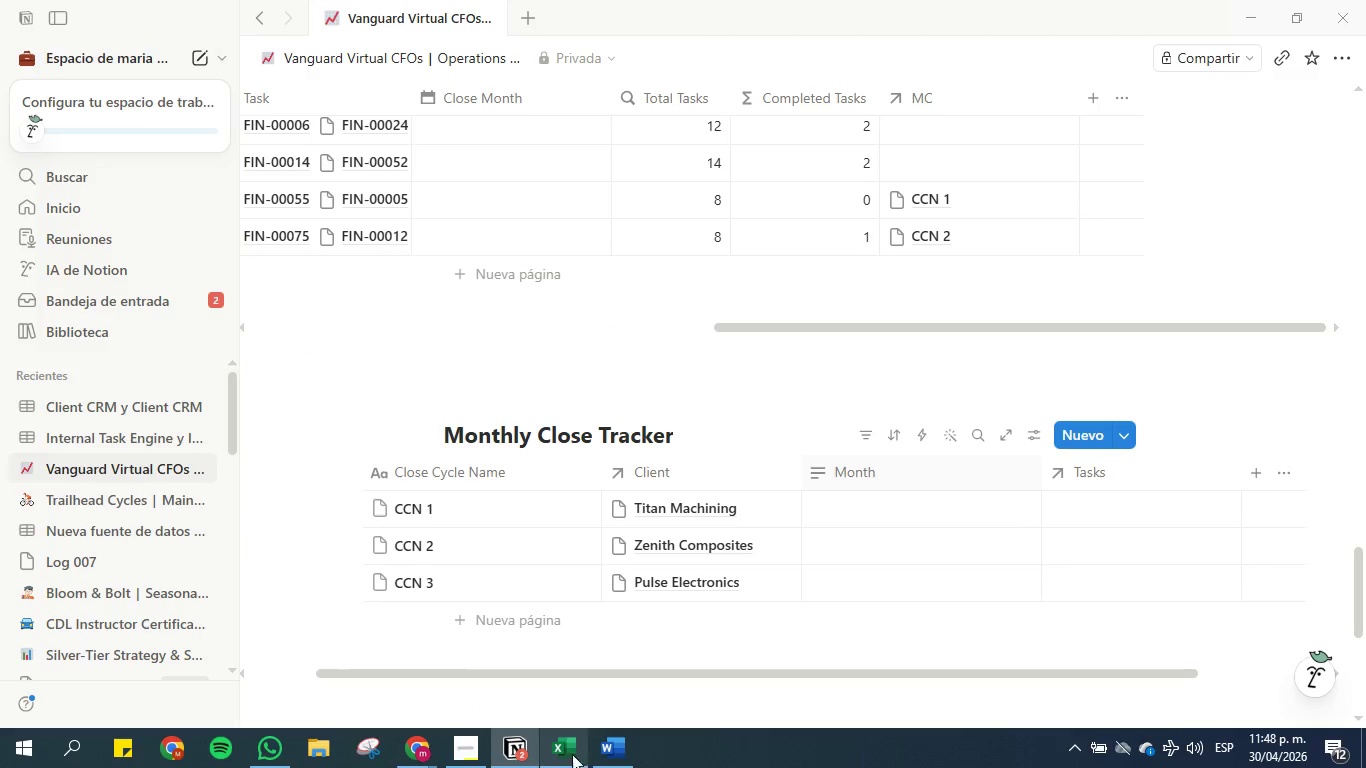 
left_click([568, 759])
 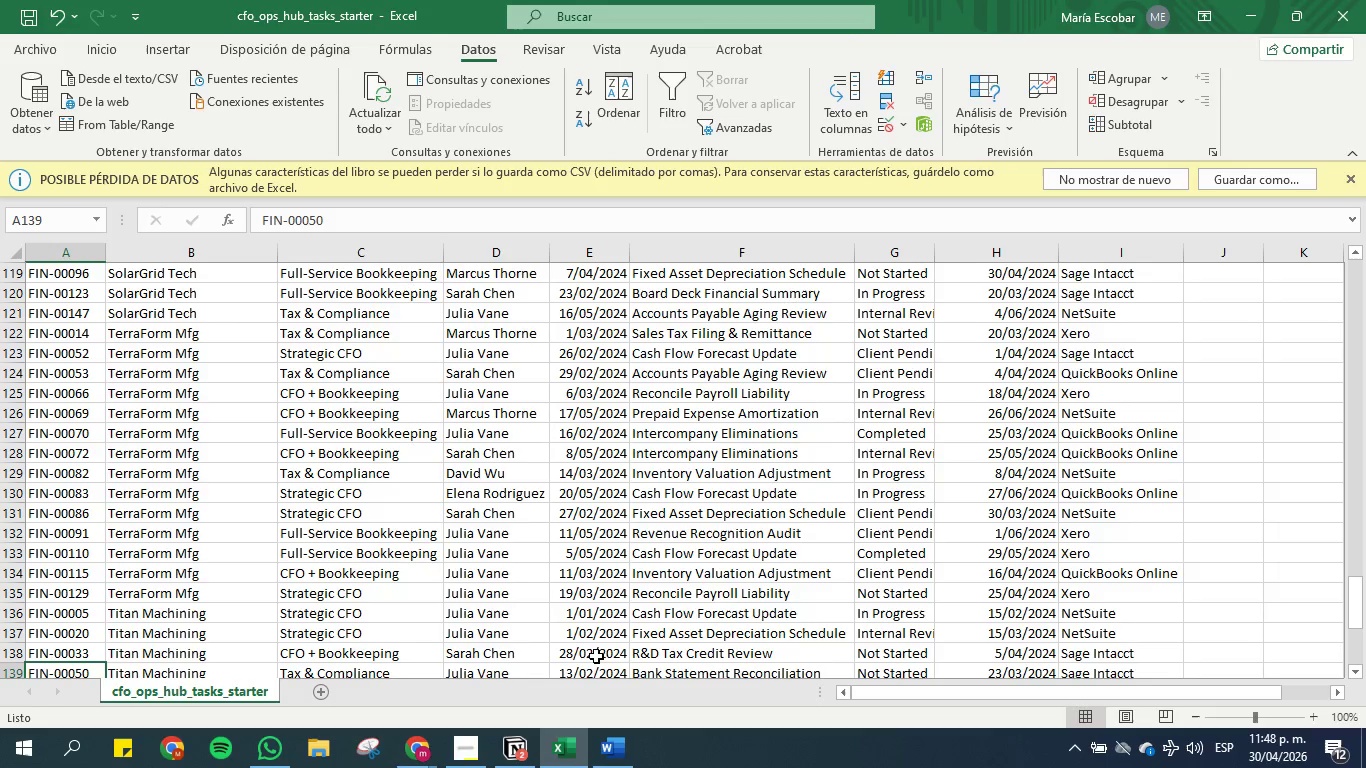 
left_click([609, 757])
 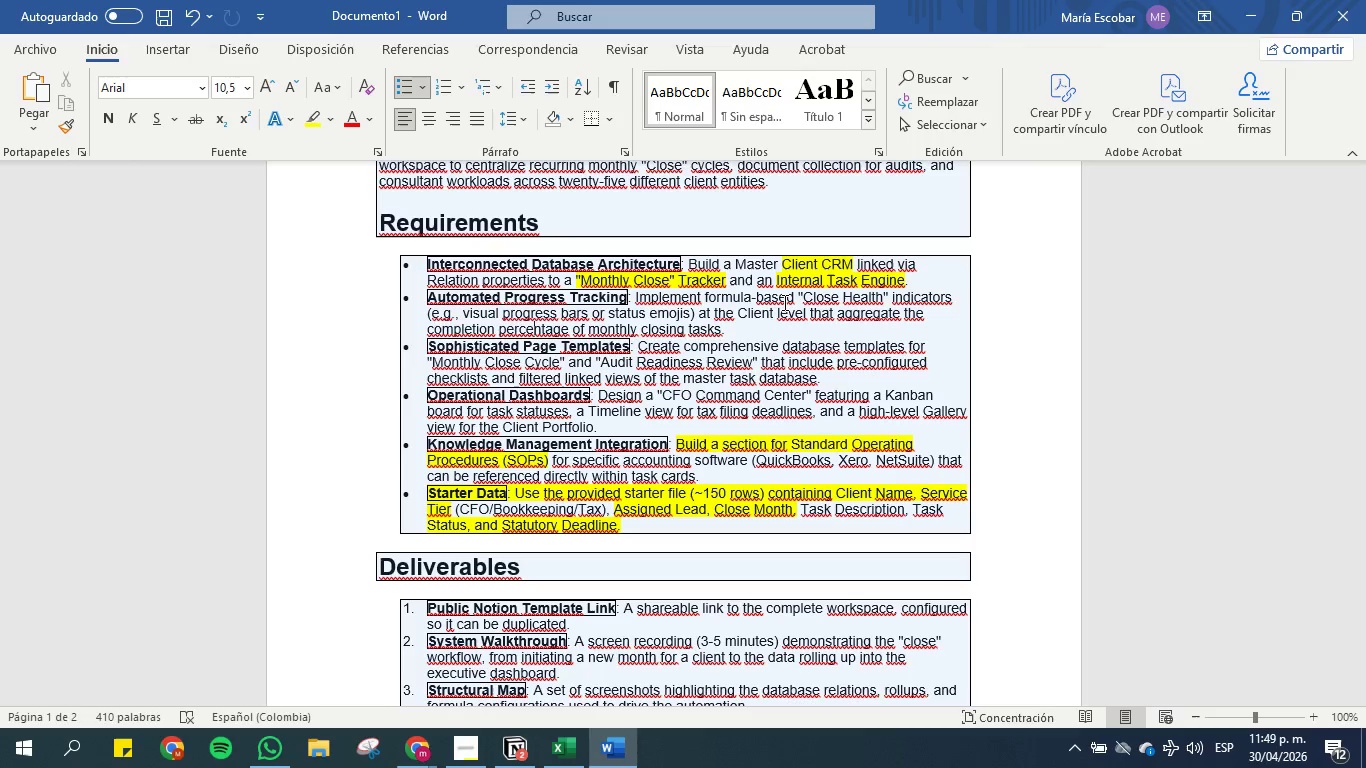 
wait(33.62)
 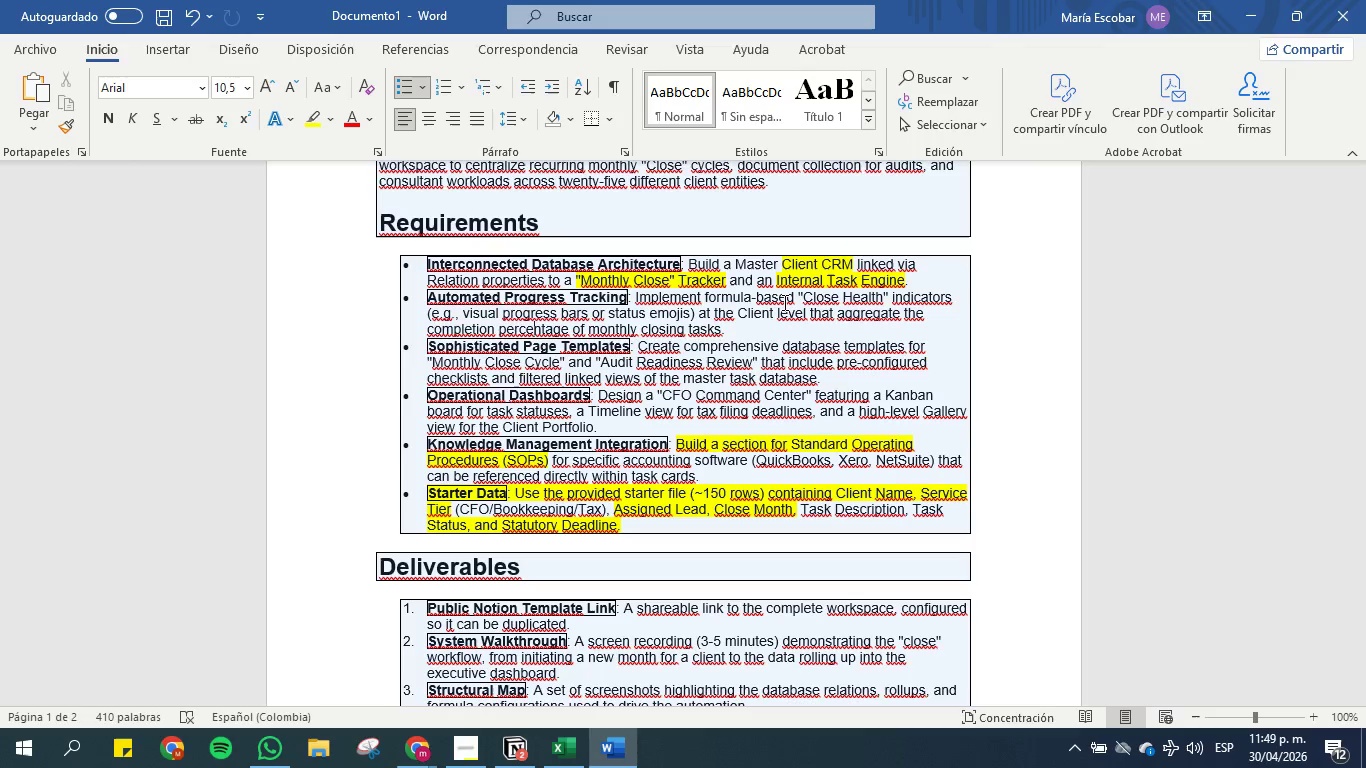 
left_click([570, 757])
 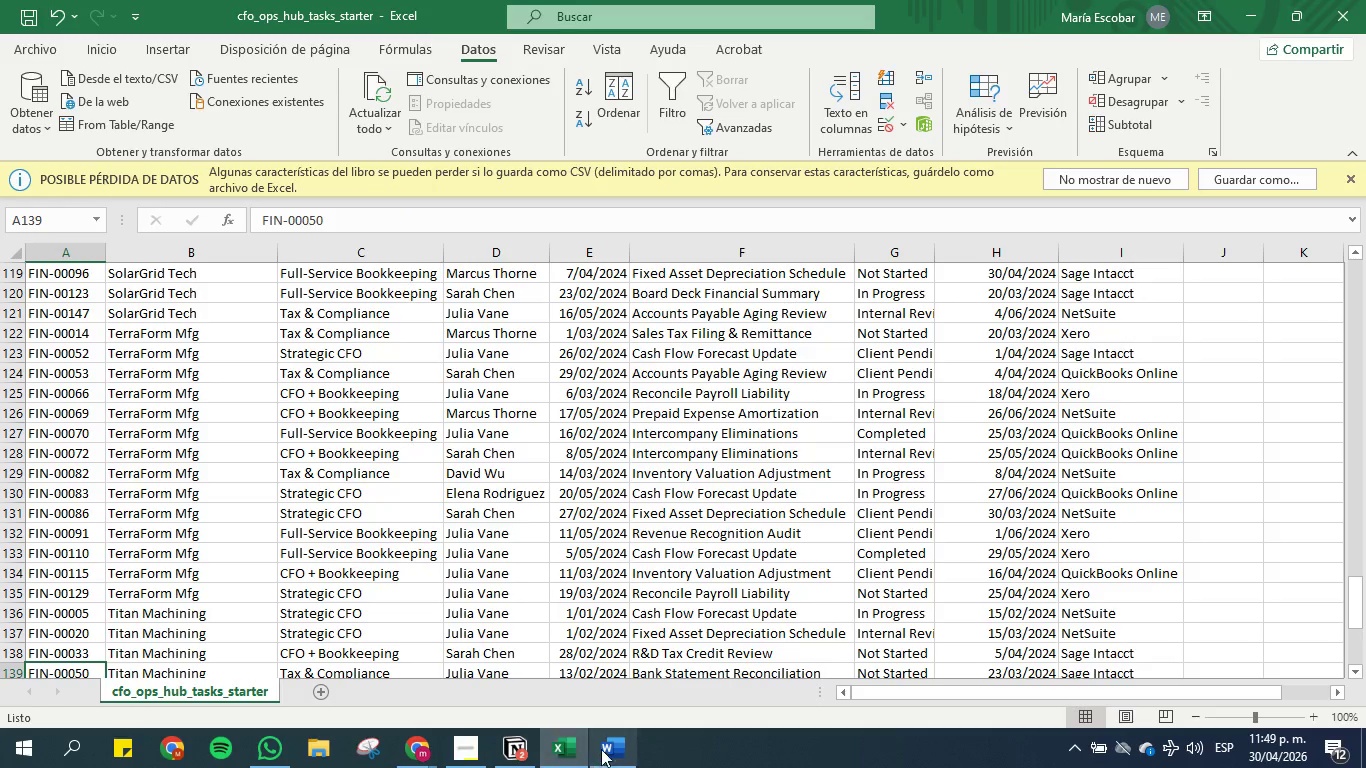 
left_click([516, 750])
 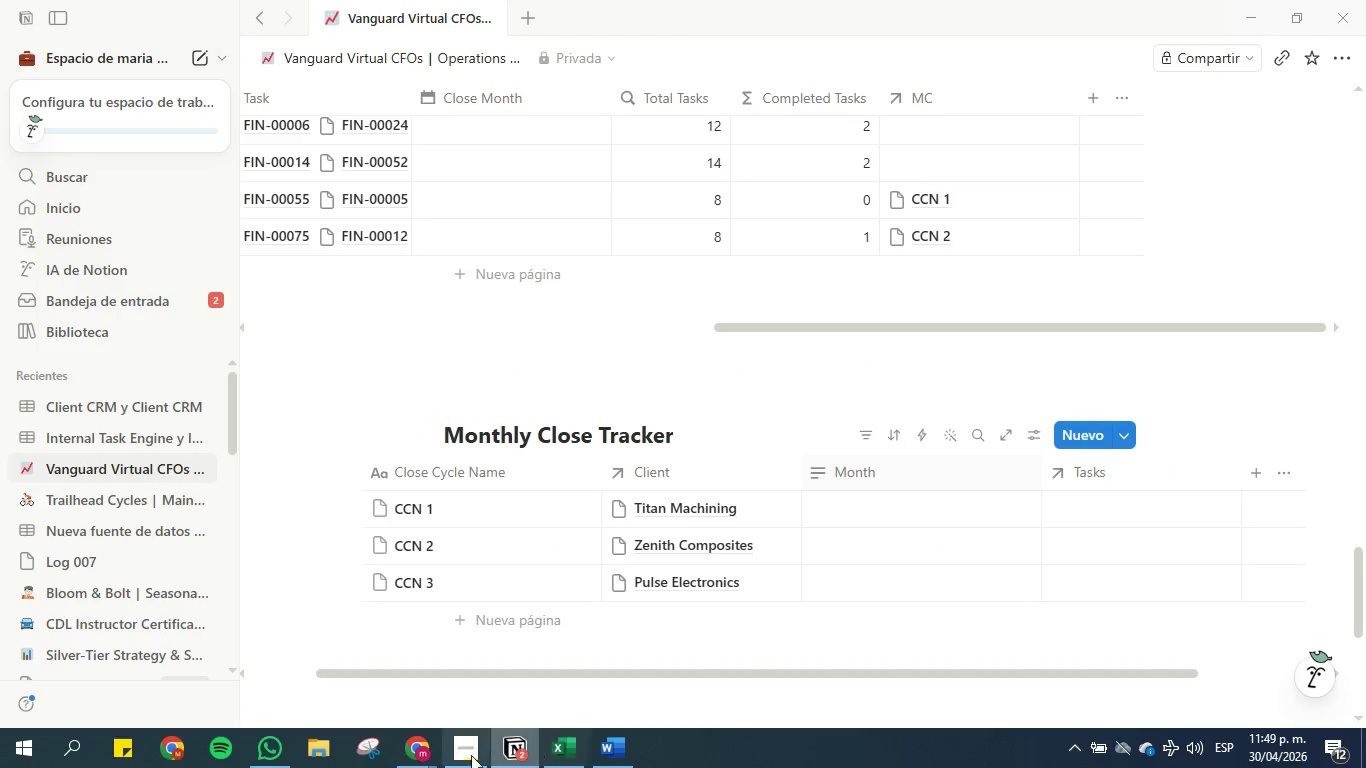 
left_click([468, 755])